 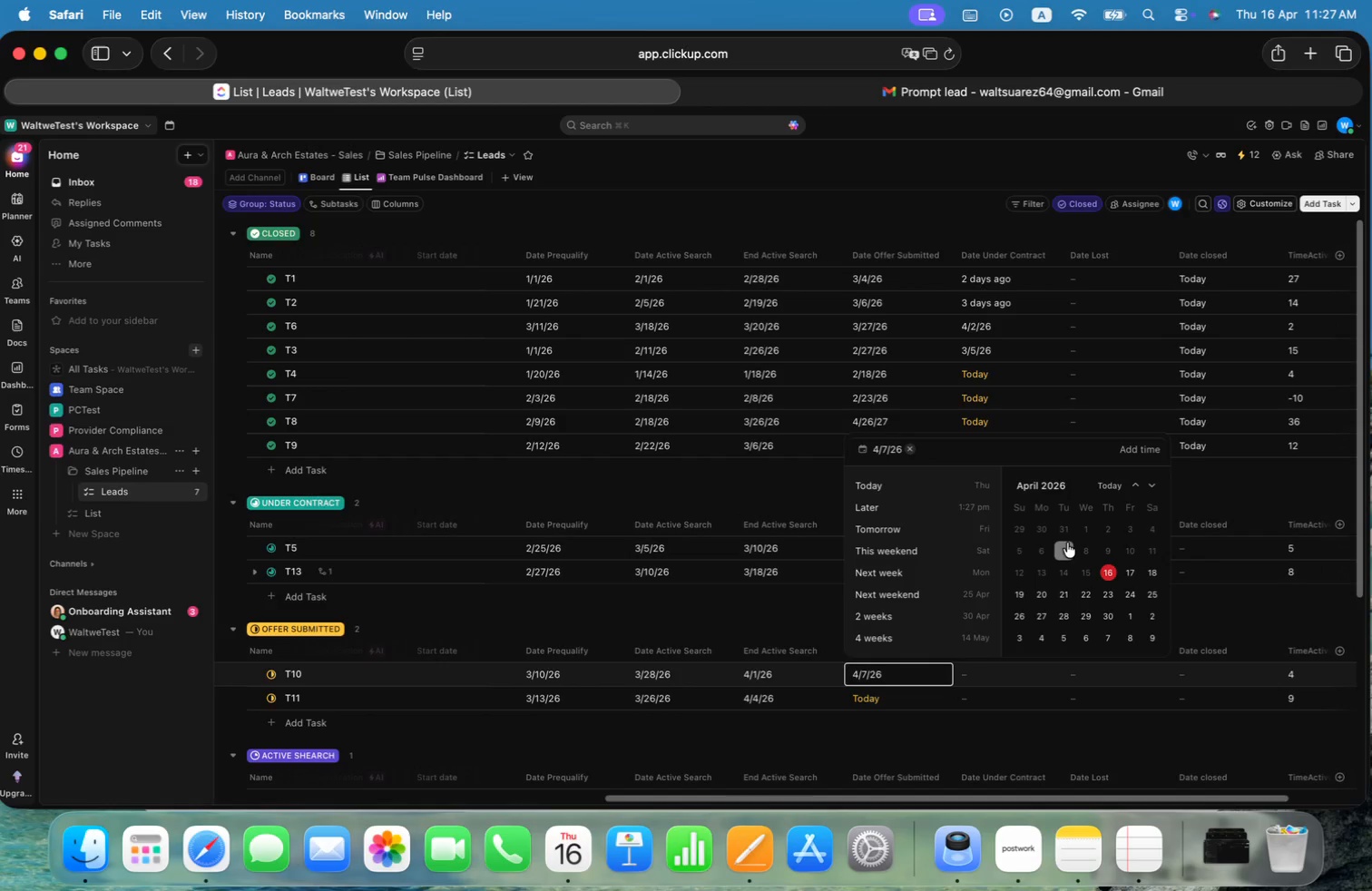 
left_click([804, 610])
 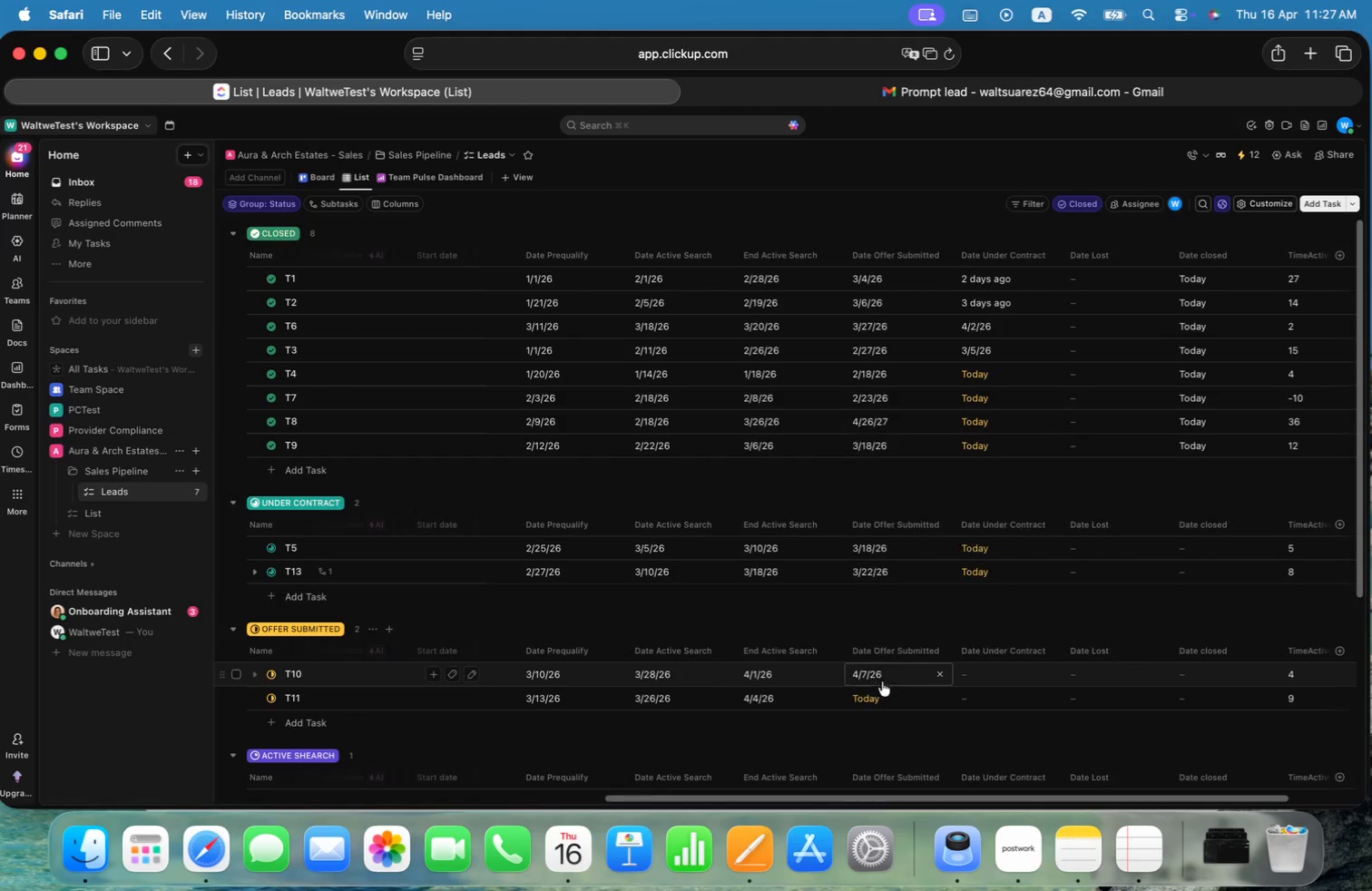 
left_click([884, 690])
 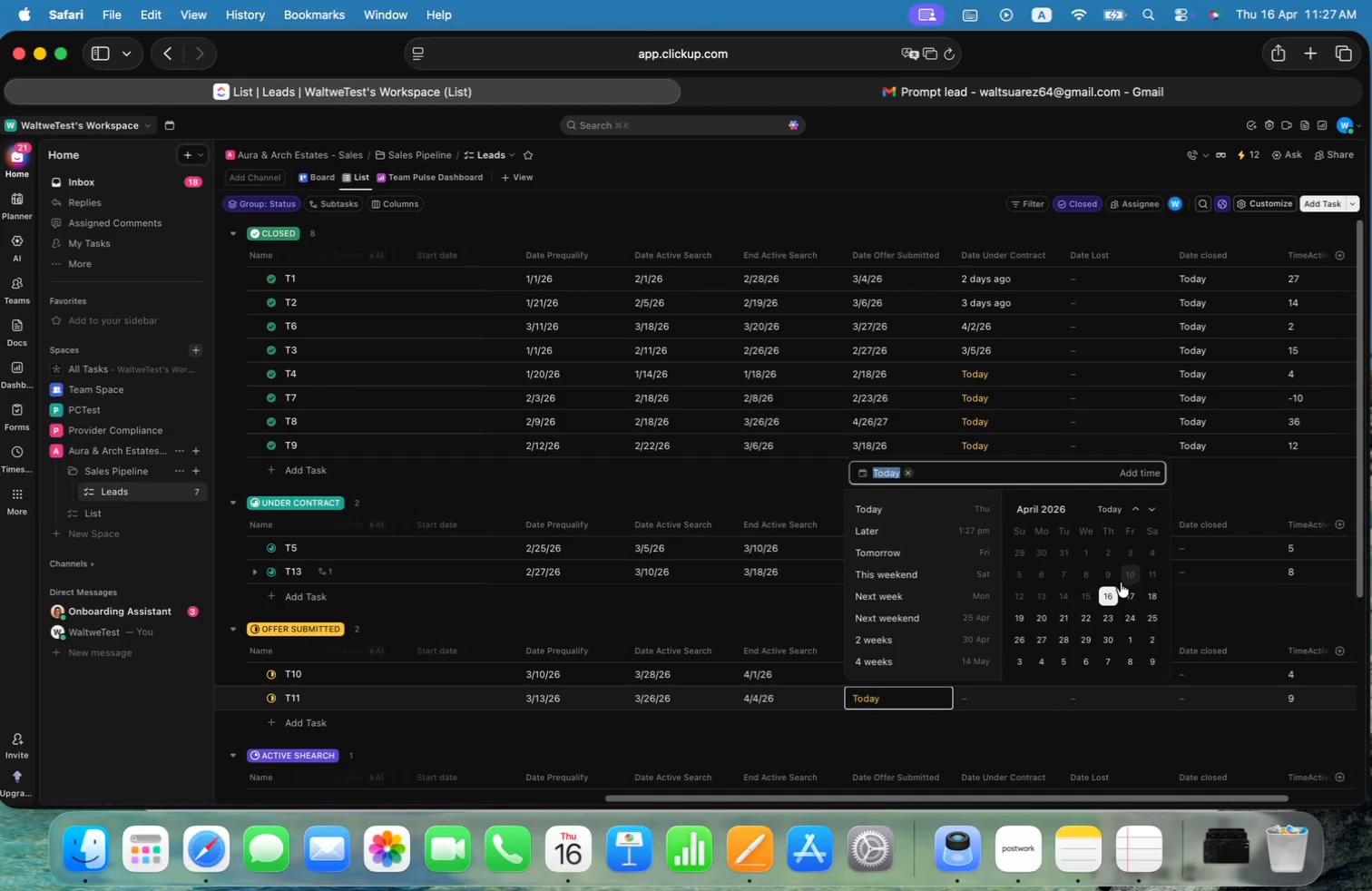 
left_click([1071, 592])
 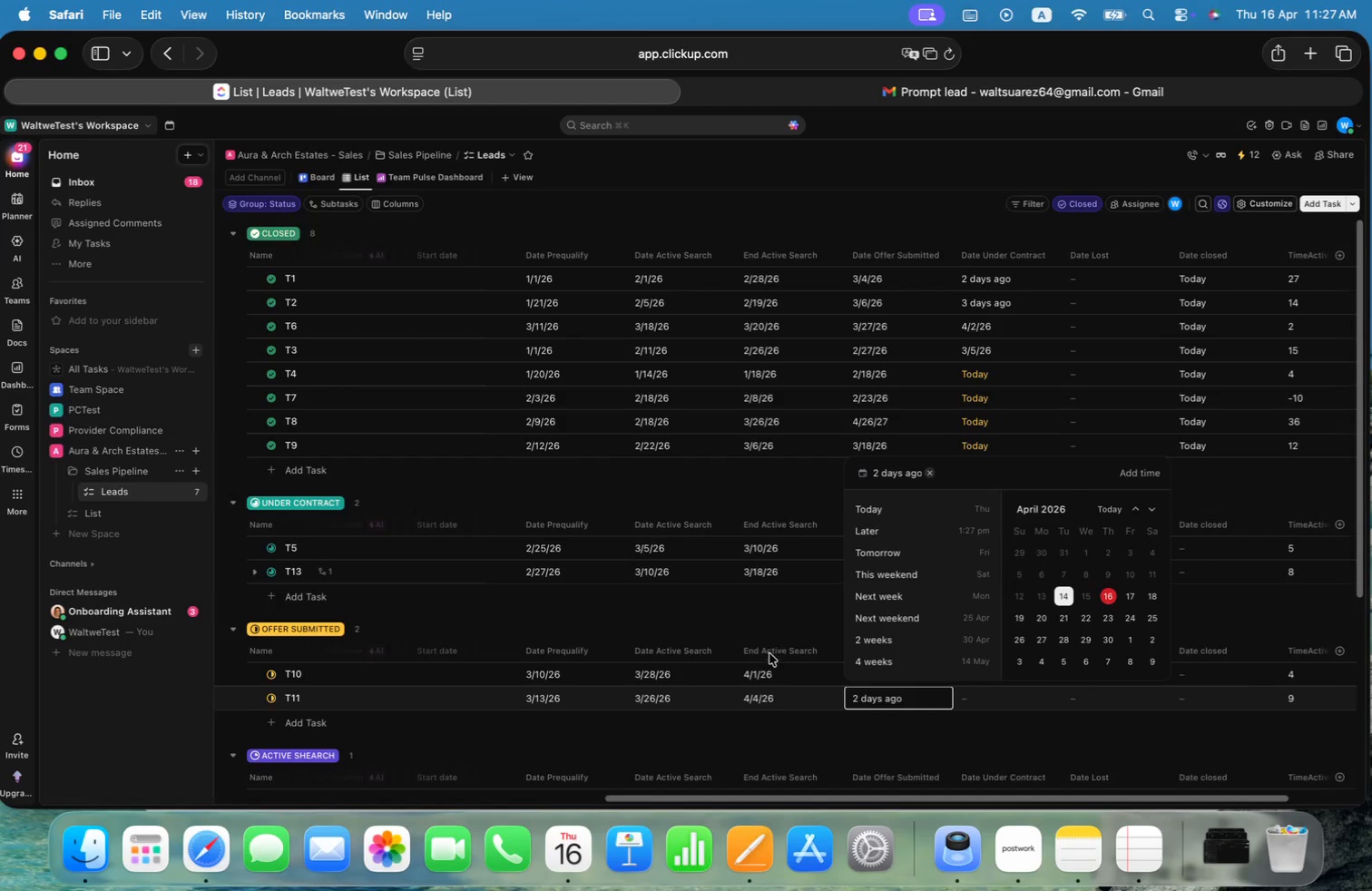 
left_click([776, 620])
 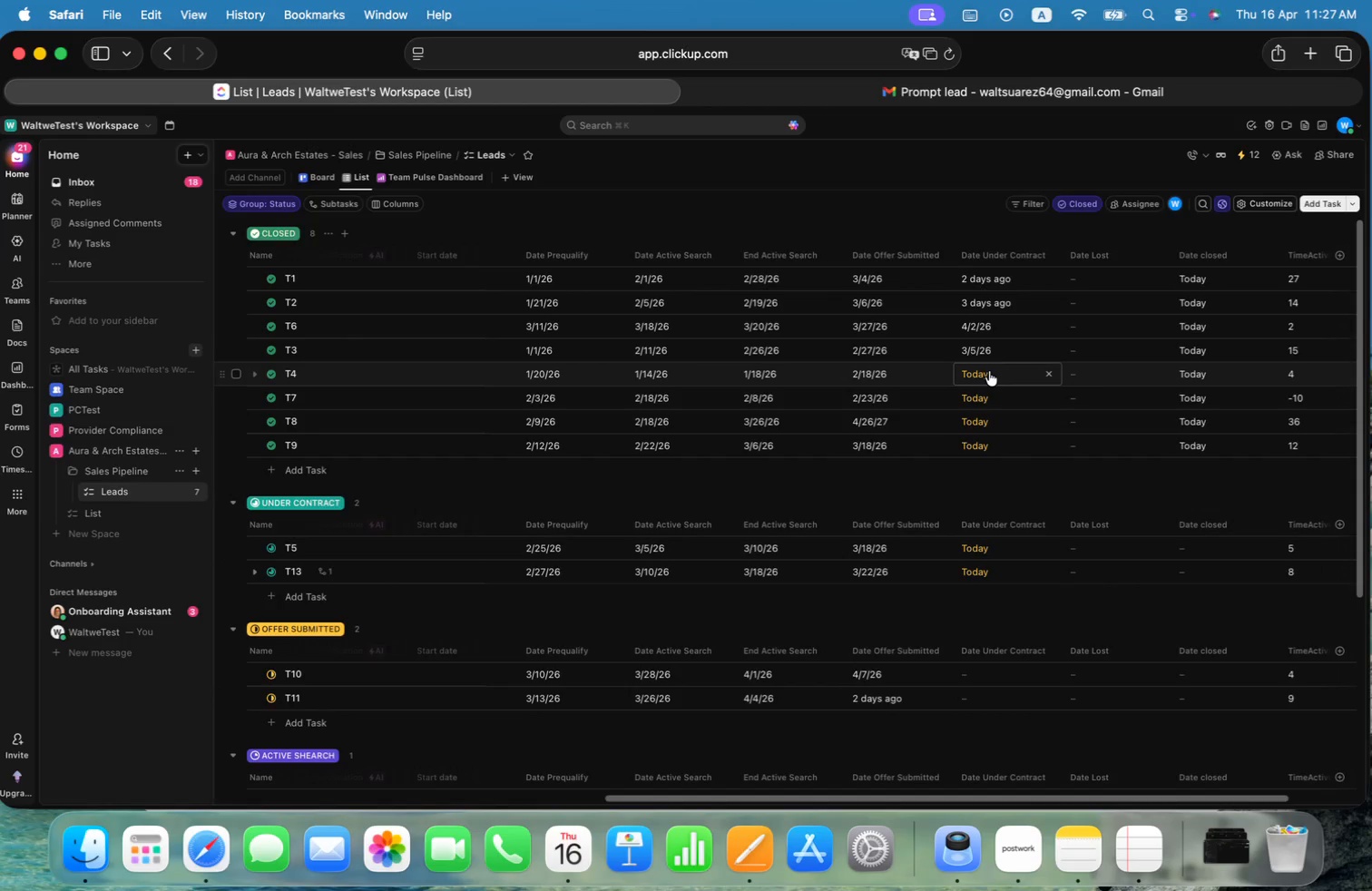 
left_click([989, 371])
 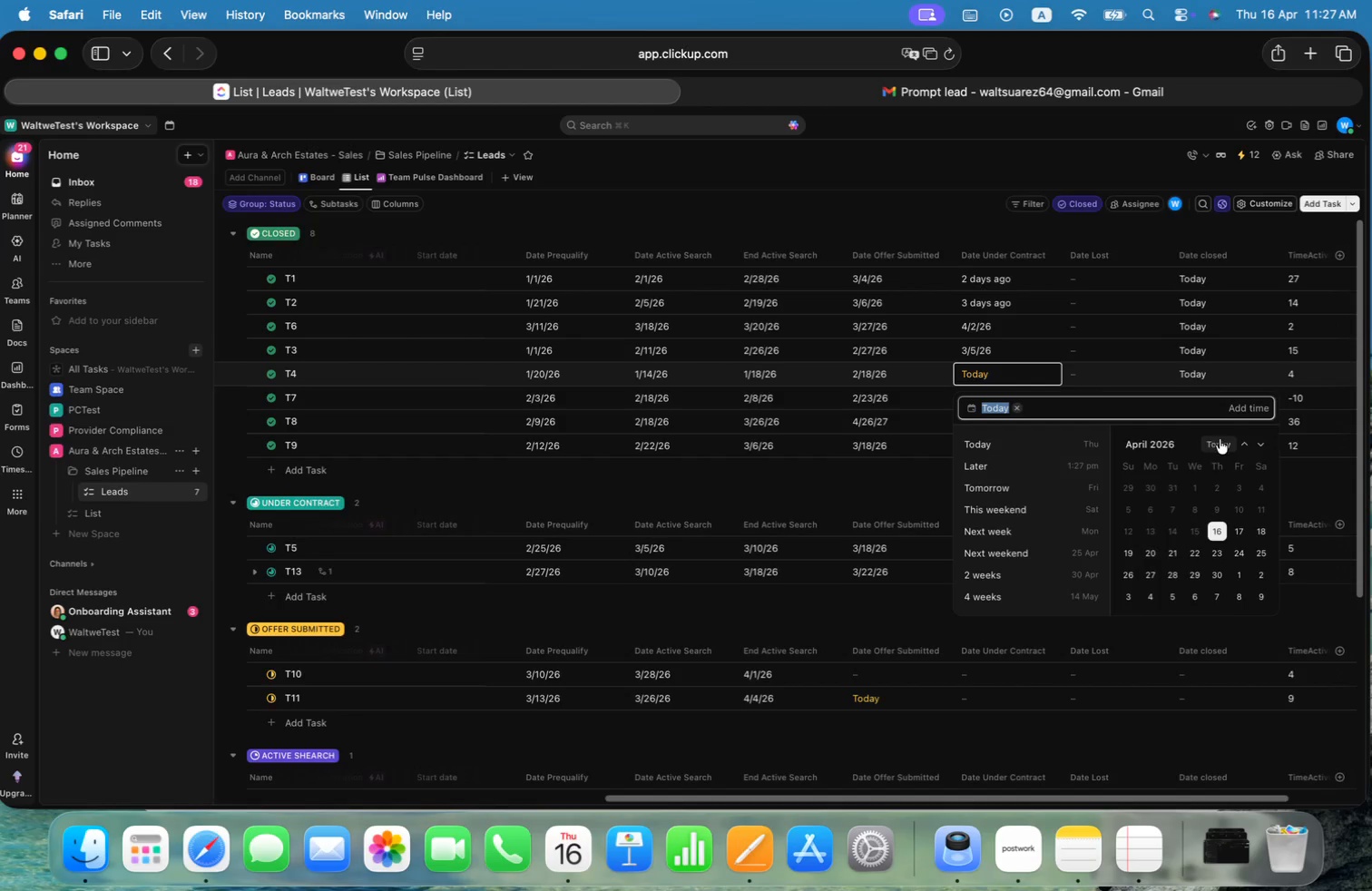 
double_click([1248, 442])
 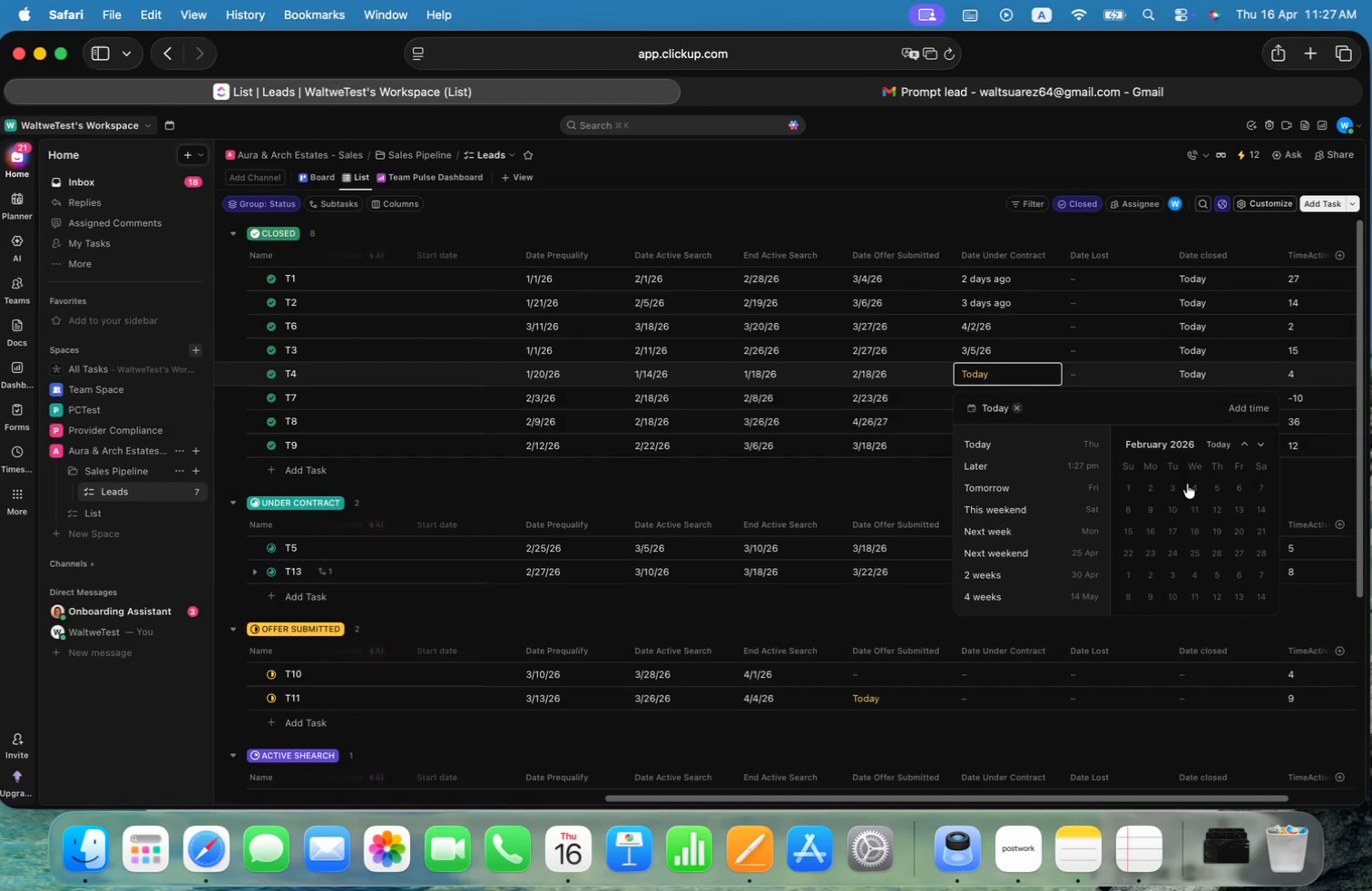 
left_click([1129, 486])
 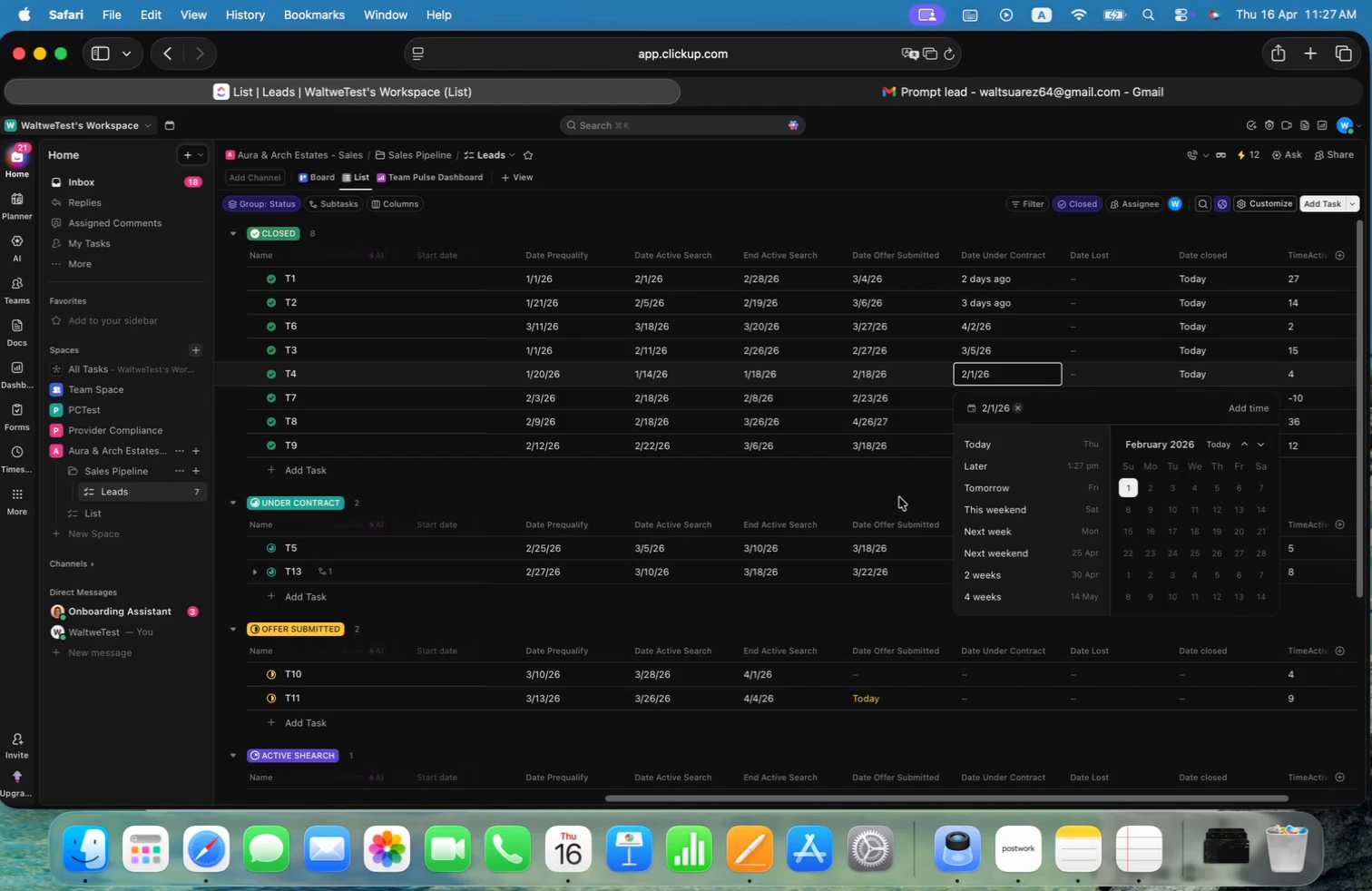 
left_click([894, 475])
 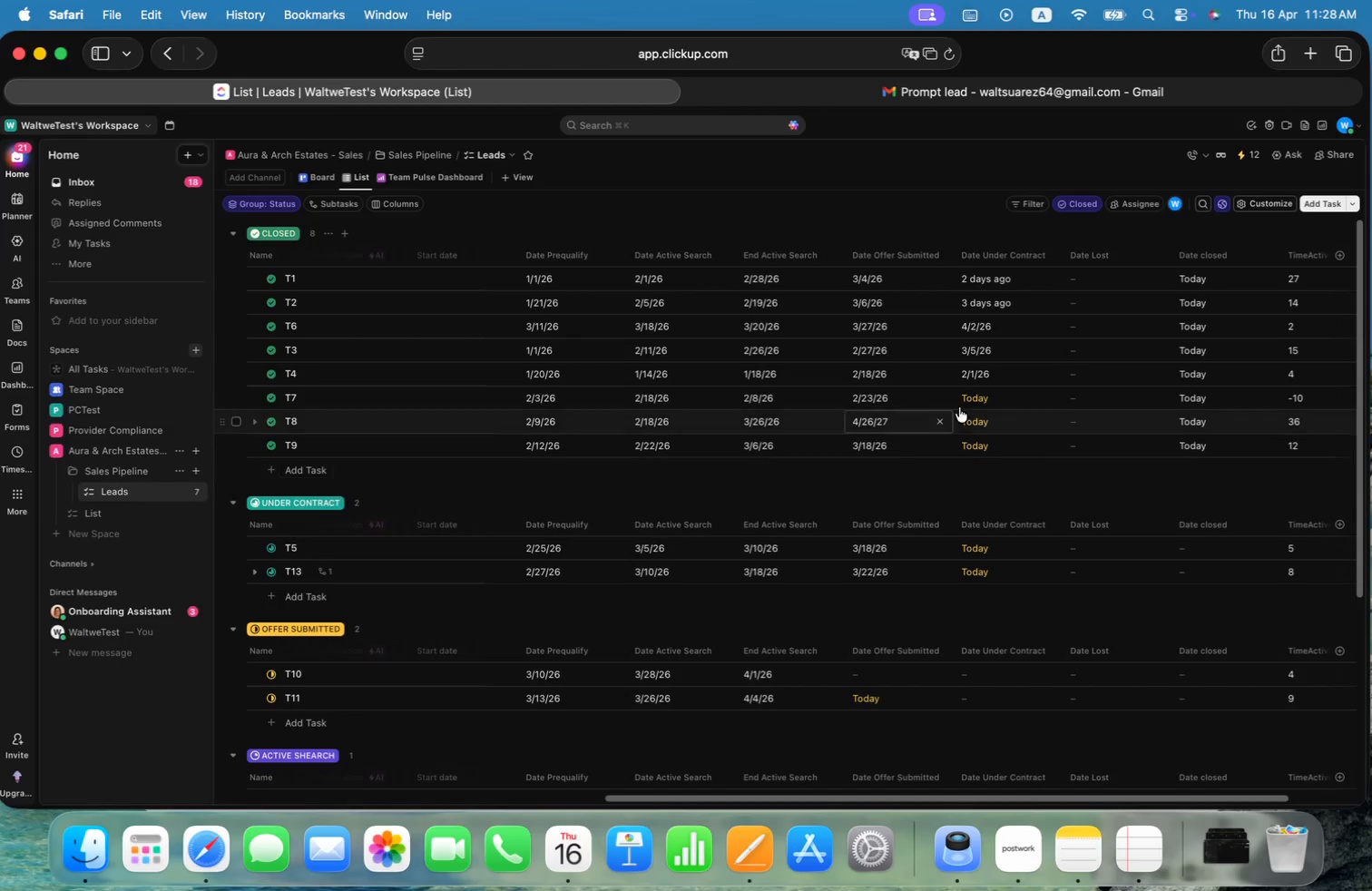 
left_click([1004, 374])
 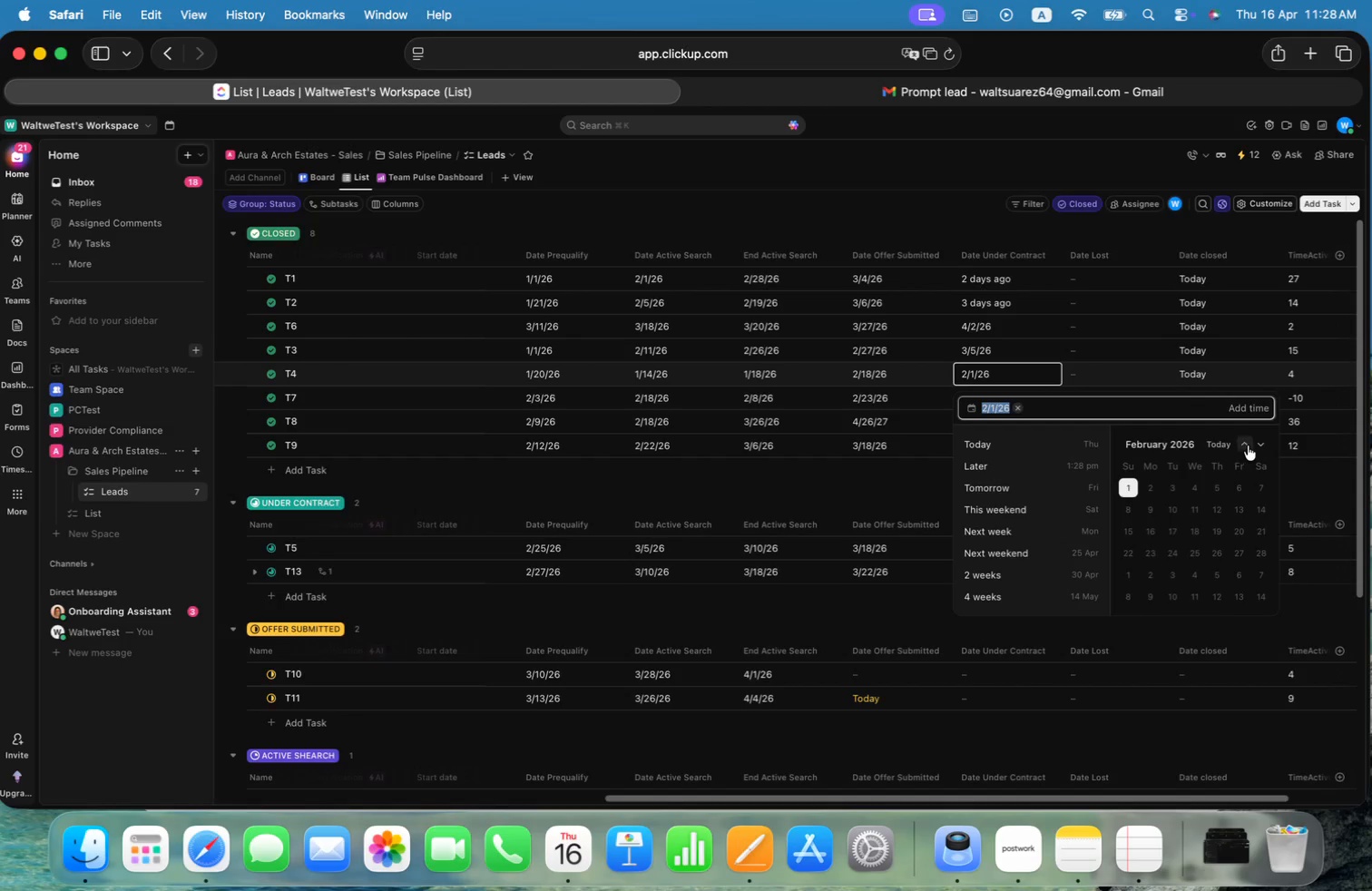 
left_click([1260, 443])
 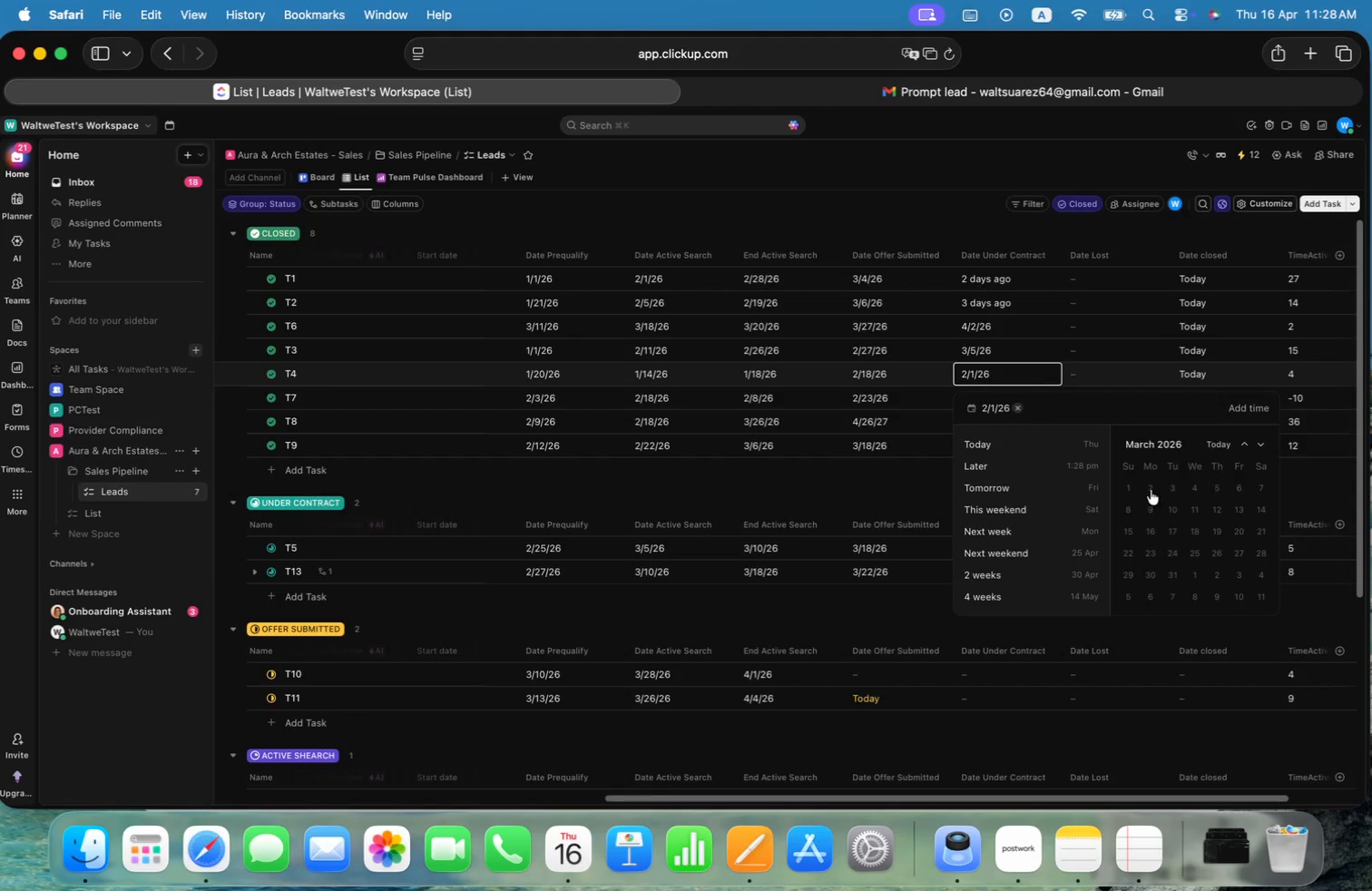 
left_click([1125, 486])
 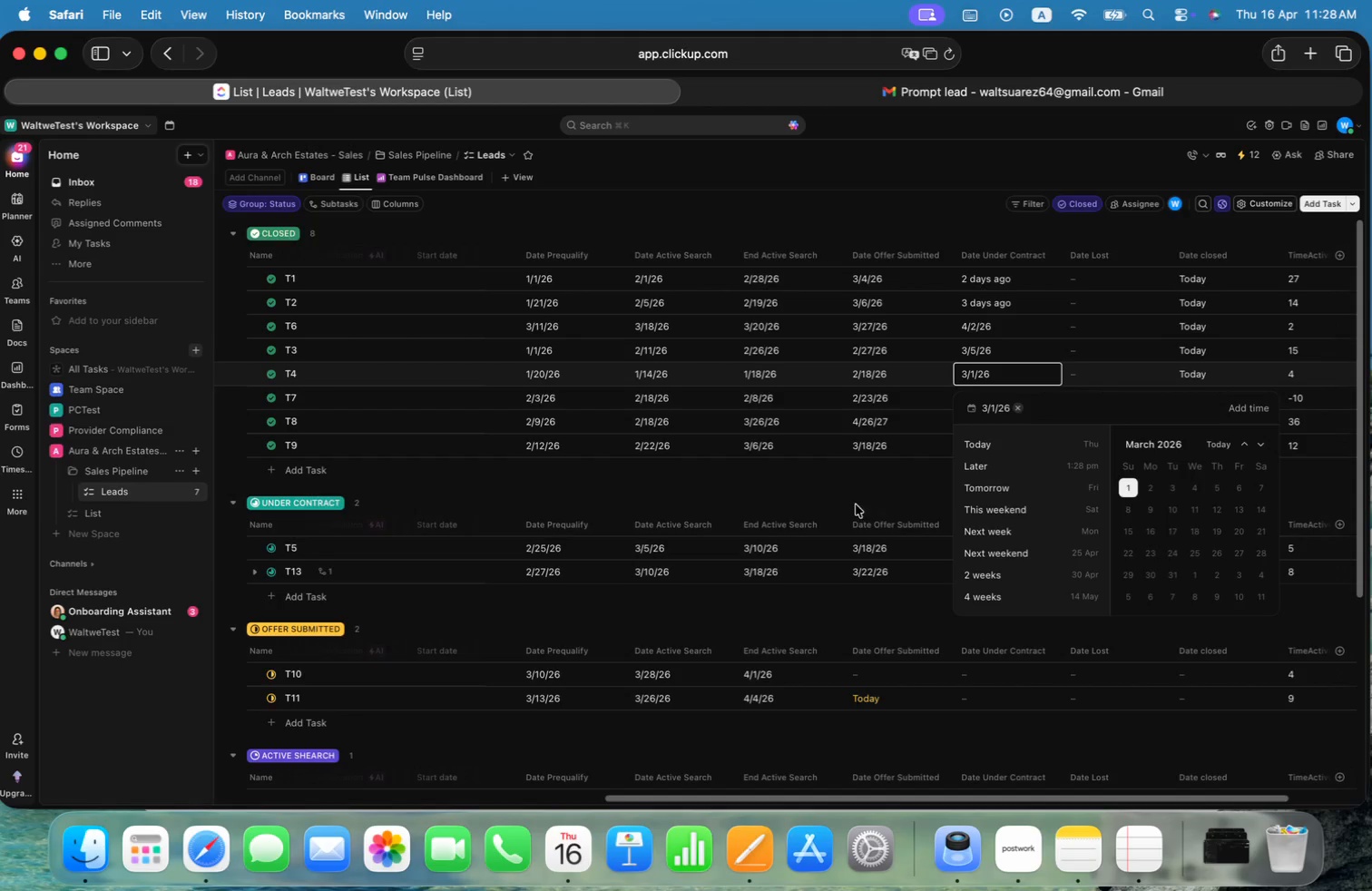 
left_click([855, 504])
 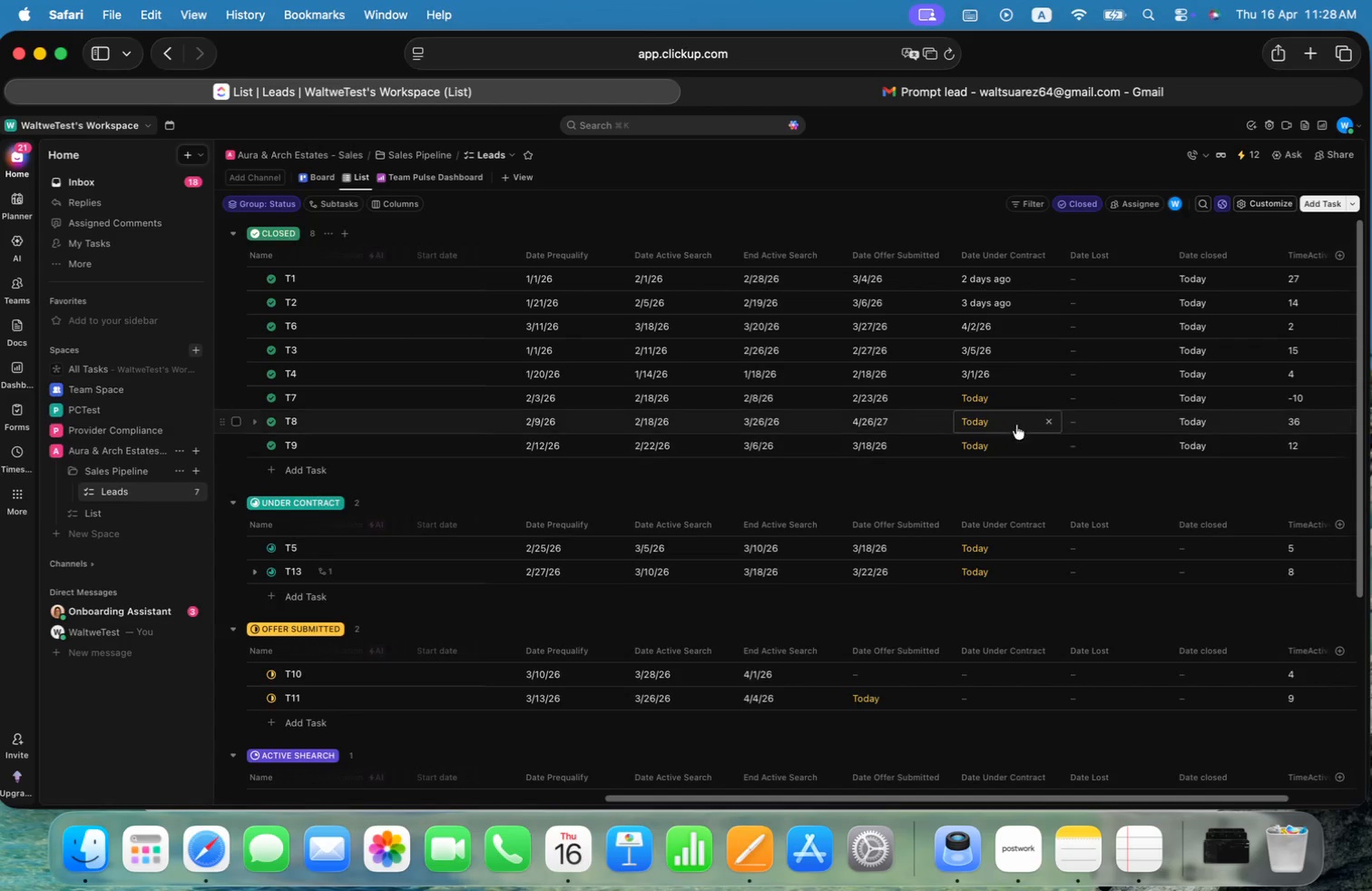 
left_click([1006, 400])
 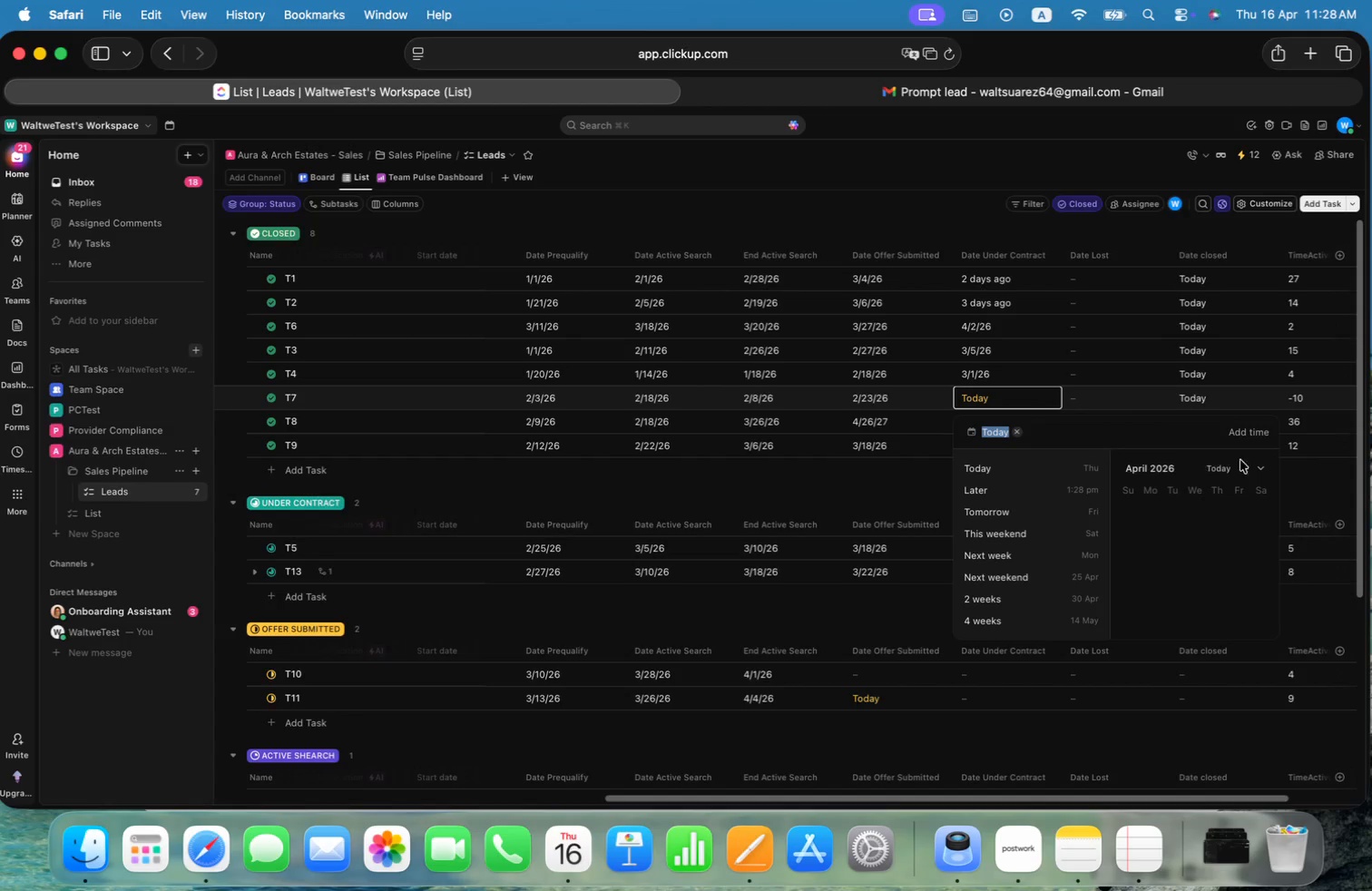 
left_click([1242, 467])
 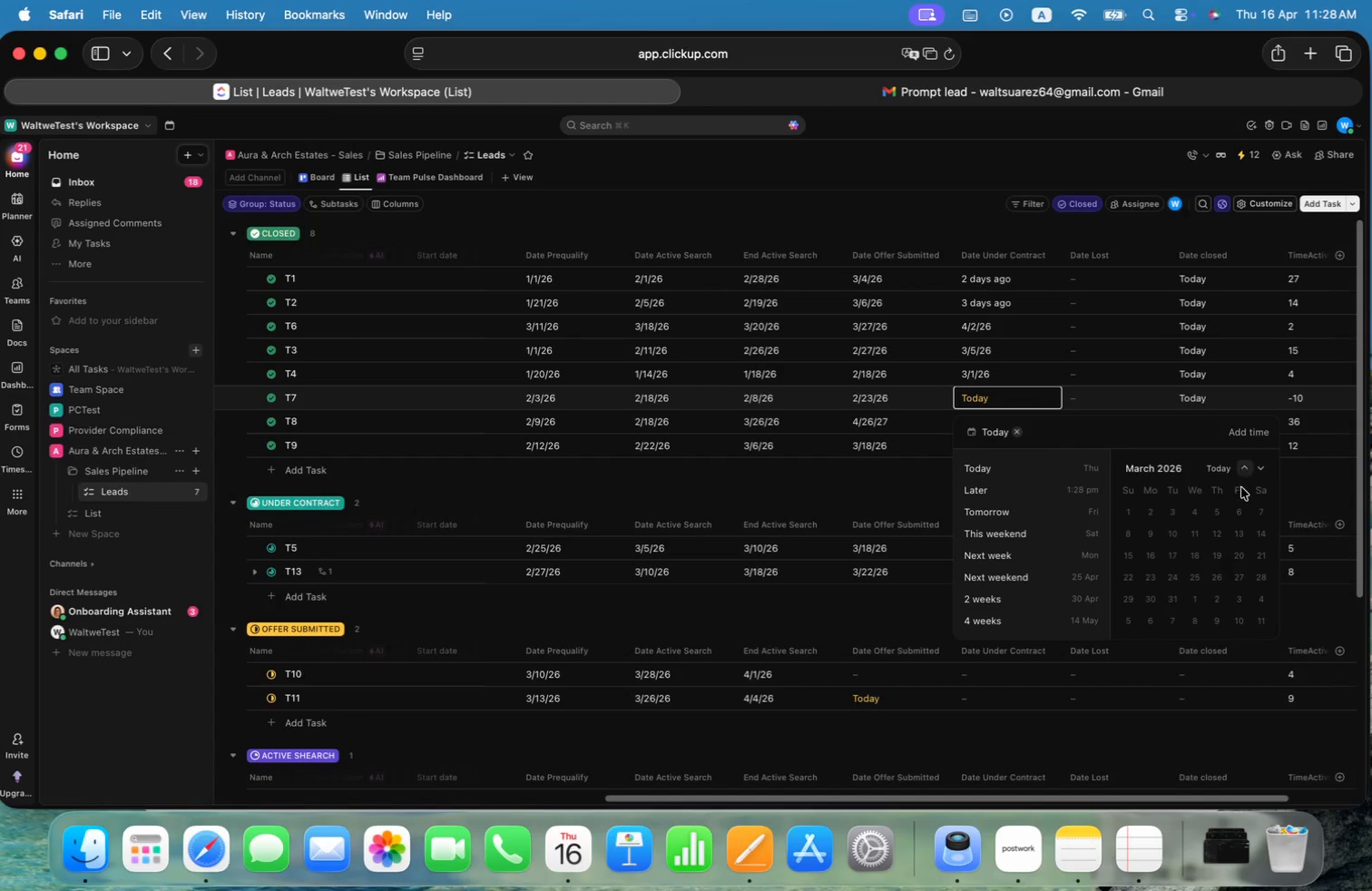 
left_click([1226, 526])
 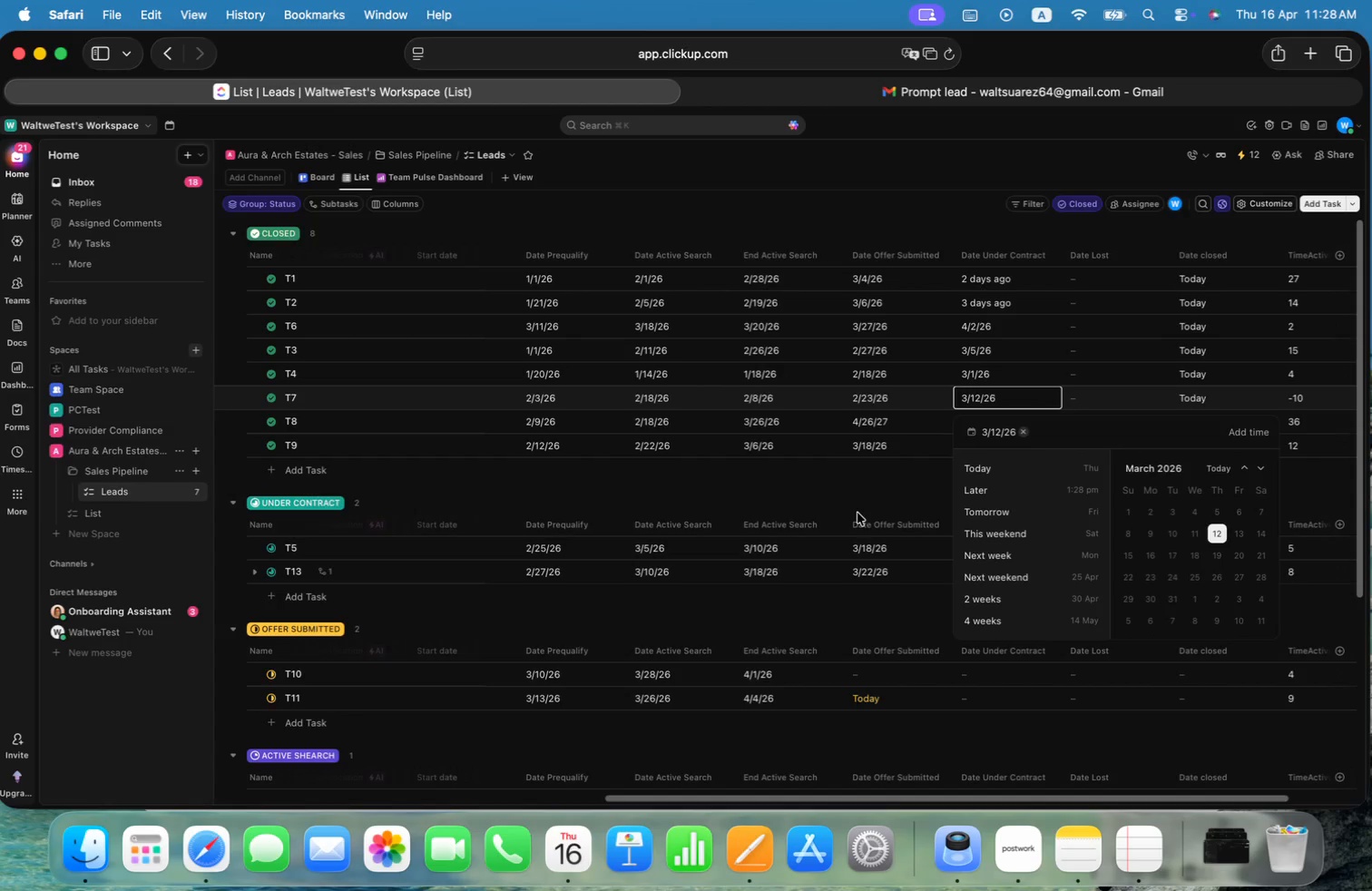 
left_click([858, 499])
 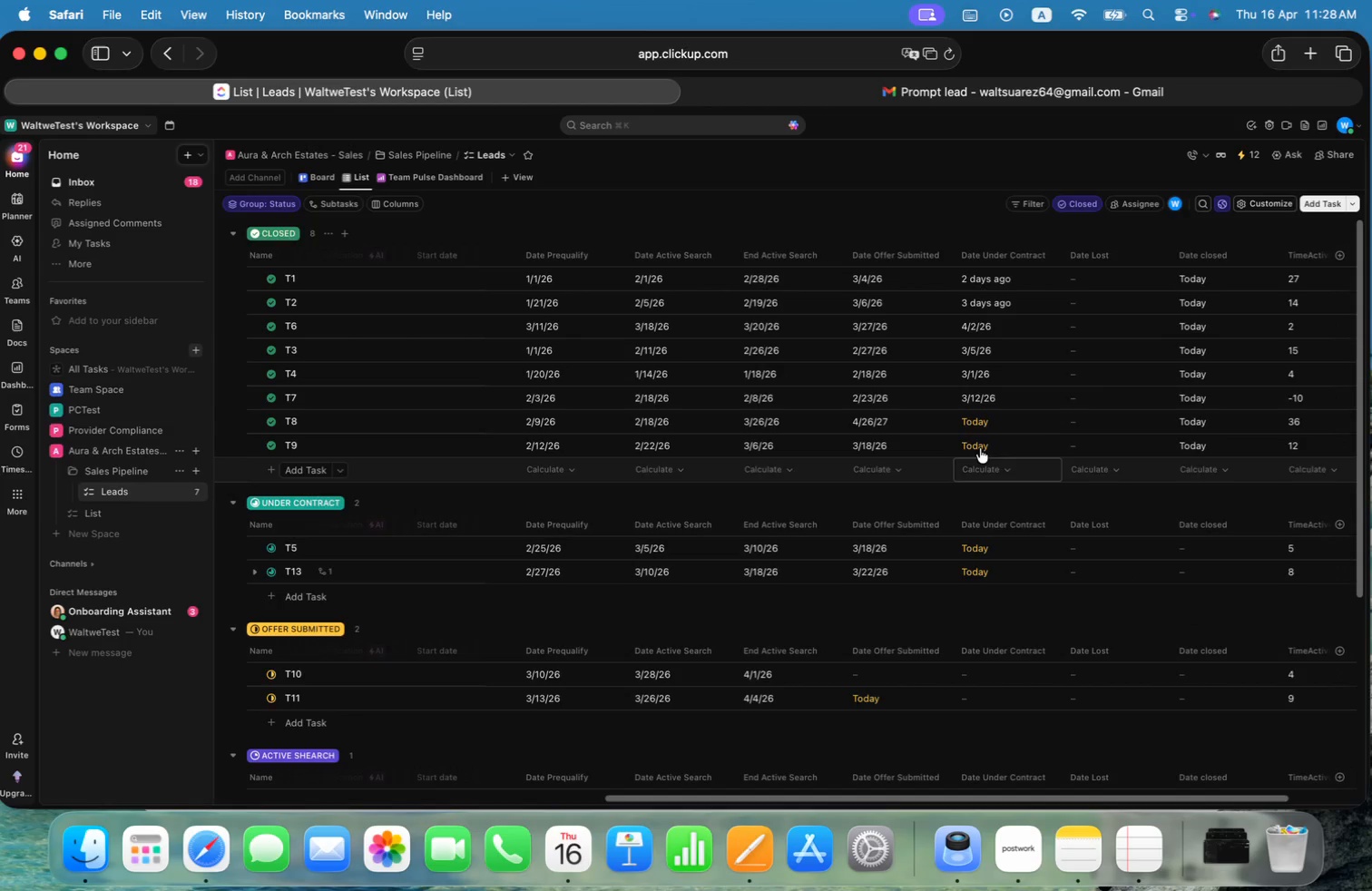 
left_click([1001, 425])
 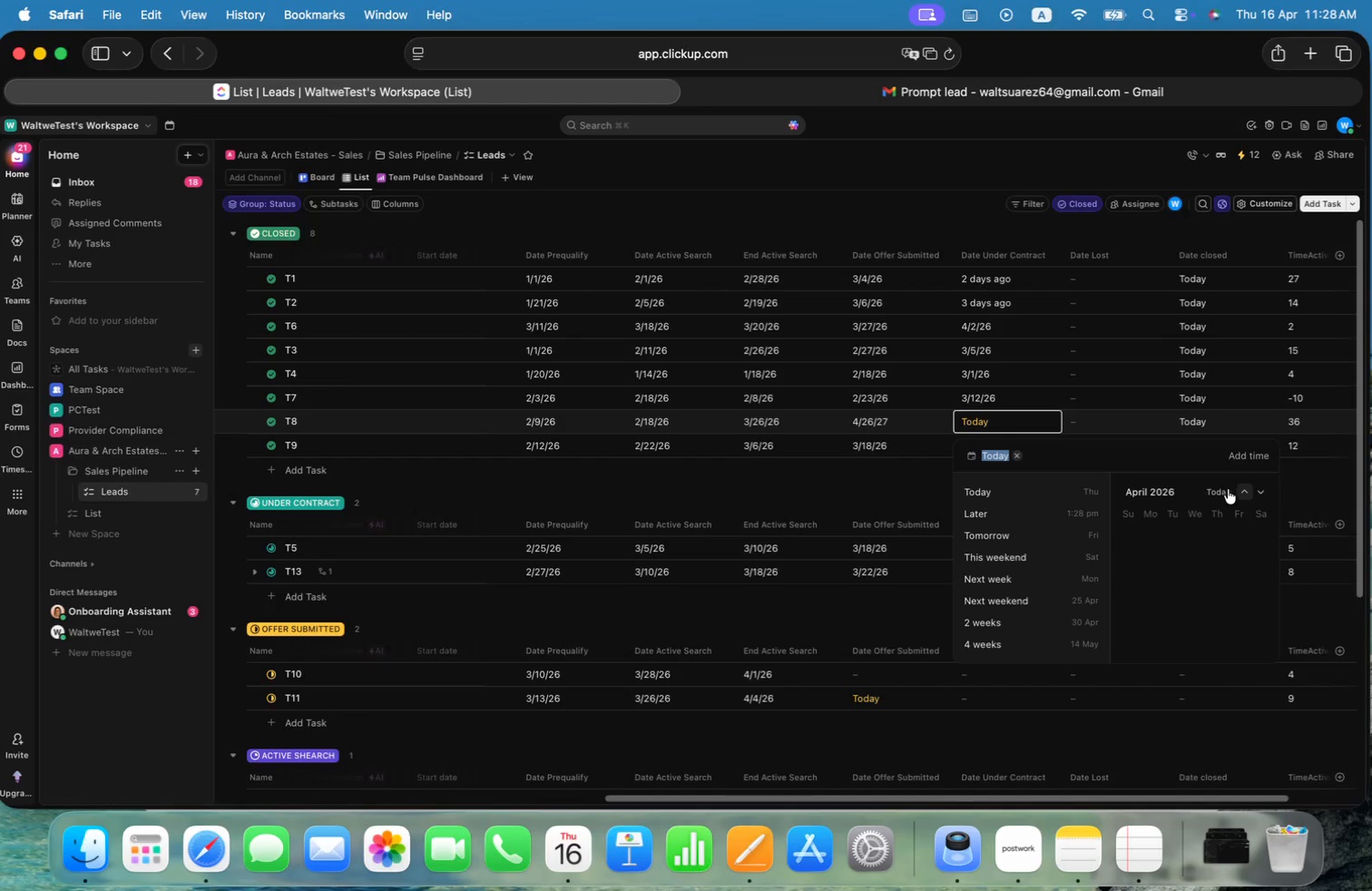 
left_click([1240, 490])
 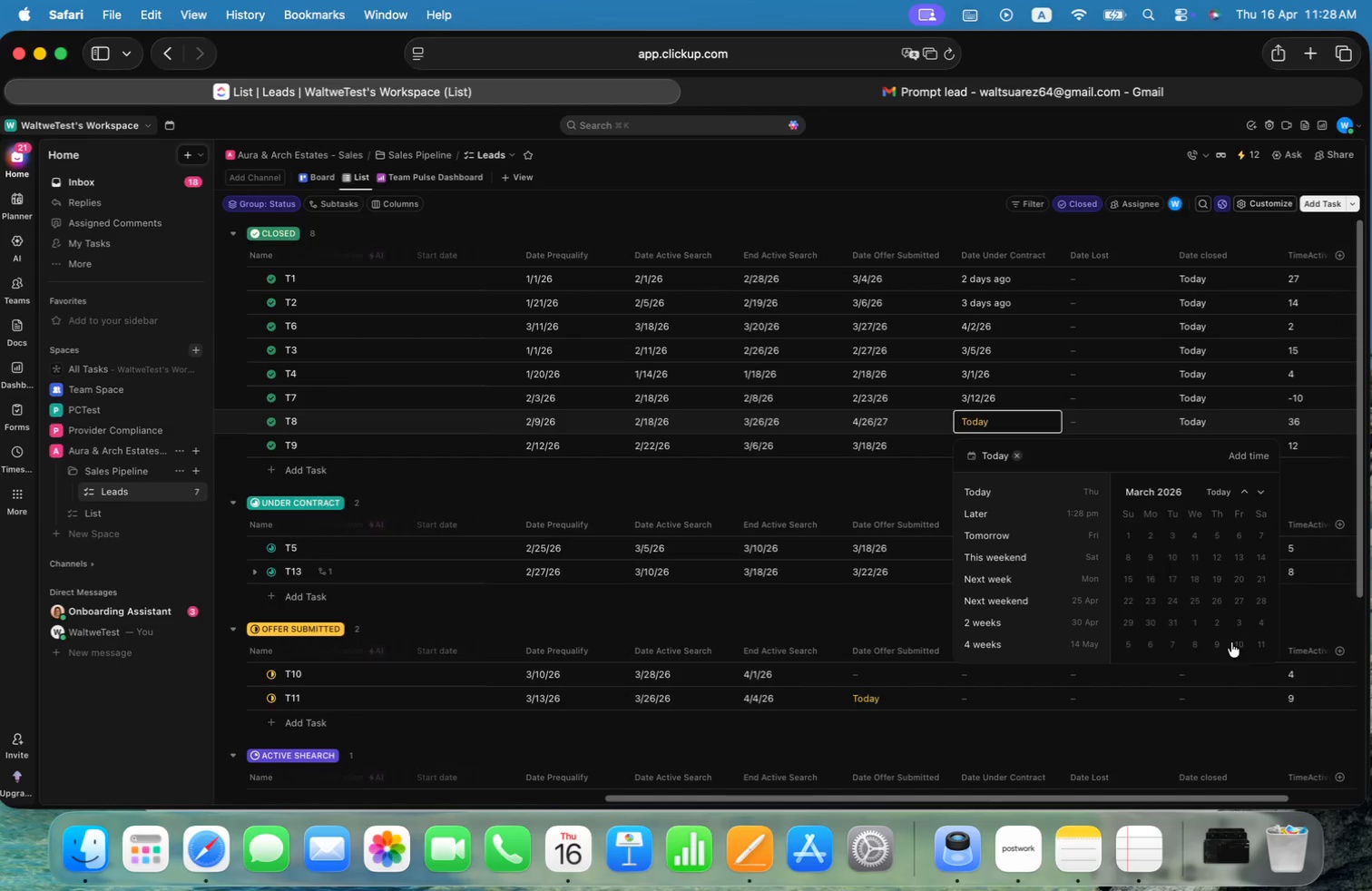 
left_click([1179, 615])
 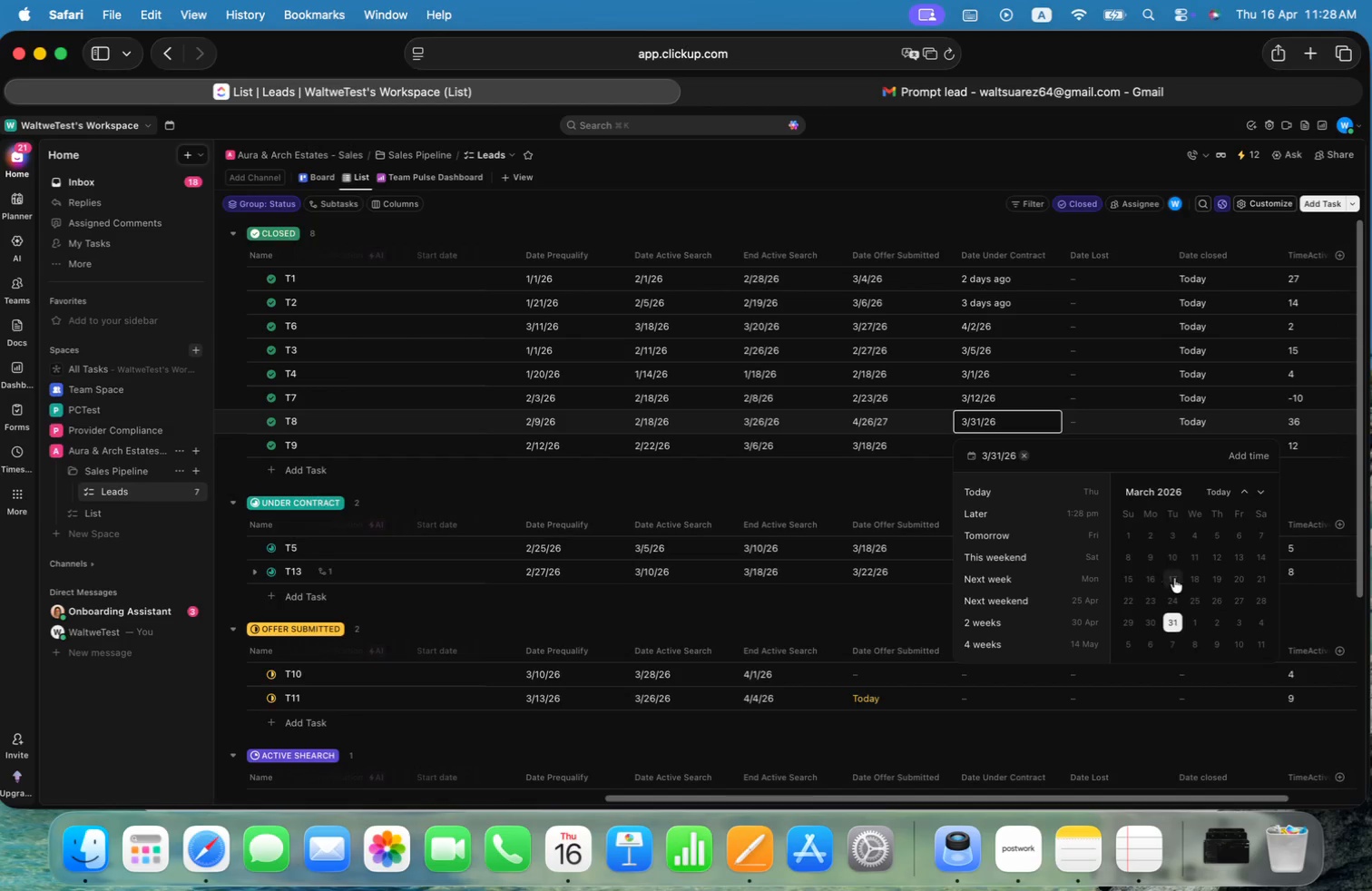 
left_click([1259, 491])
 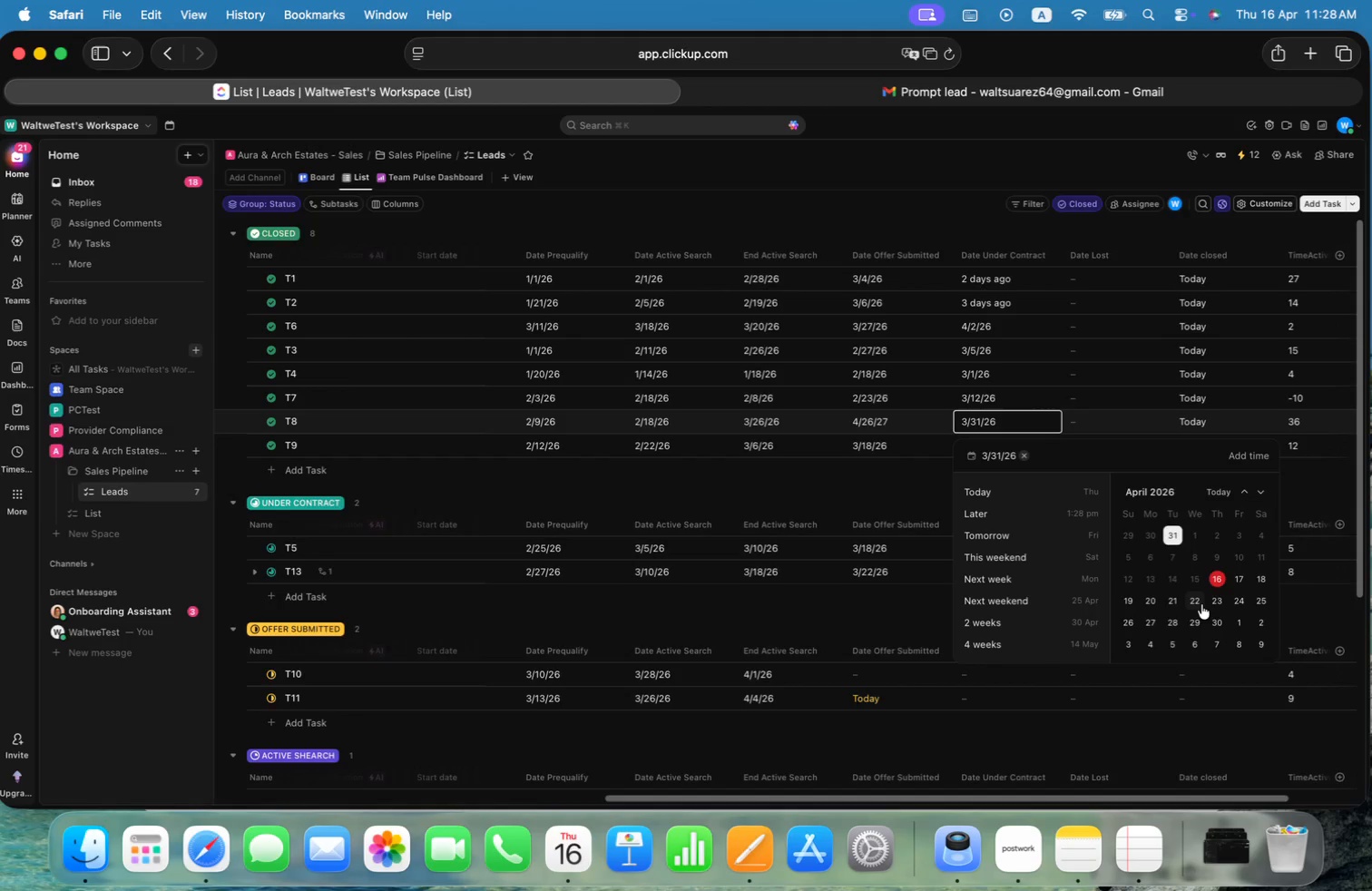 
wait(5.64)
 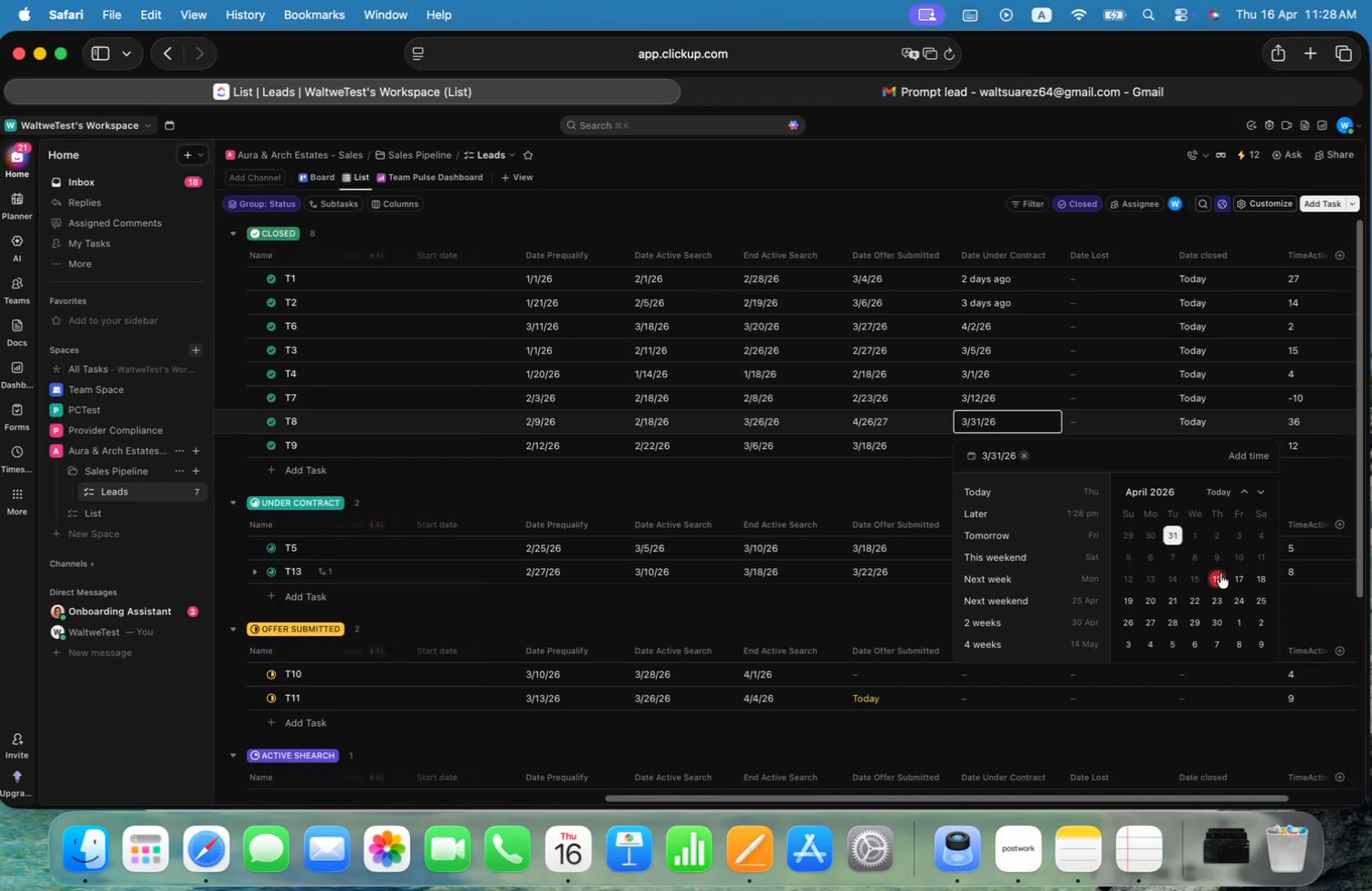 
left_click([1172, 619])
 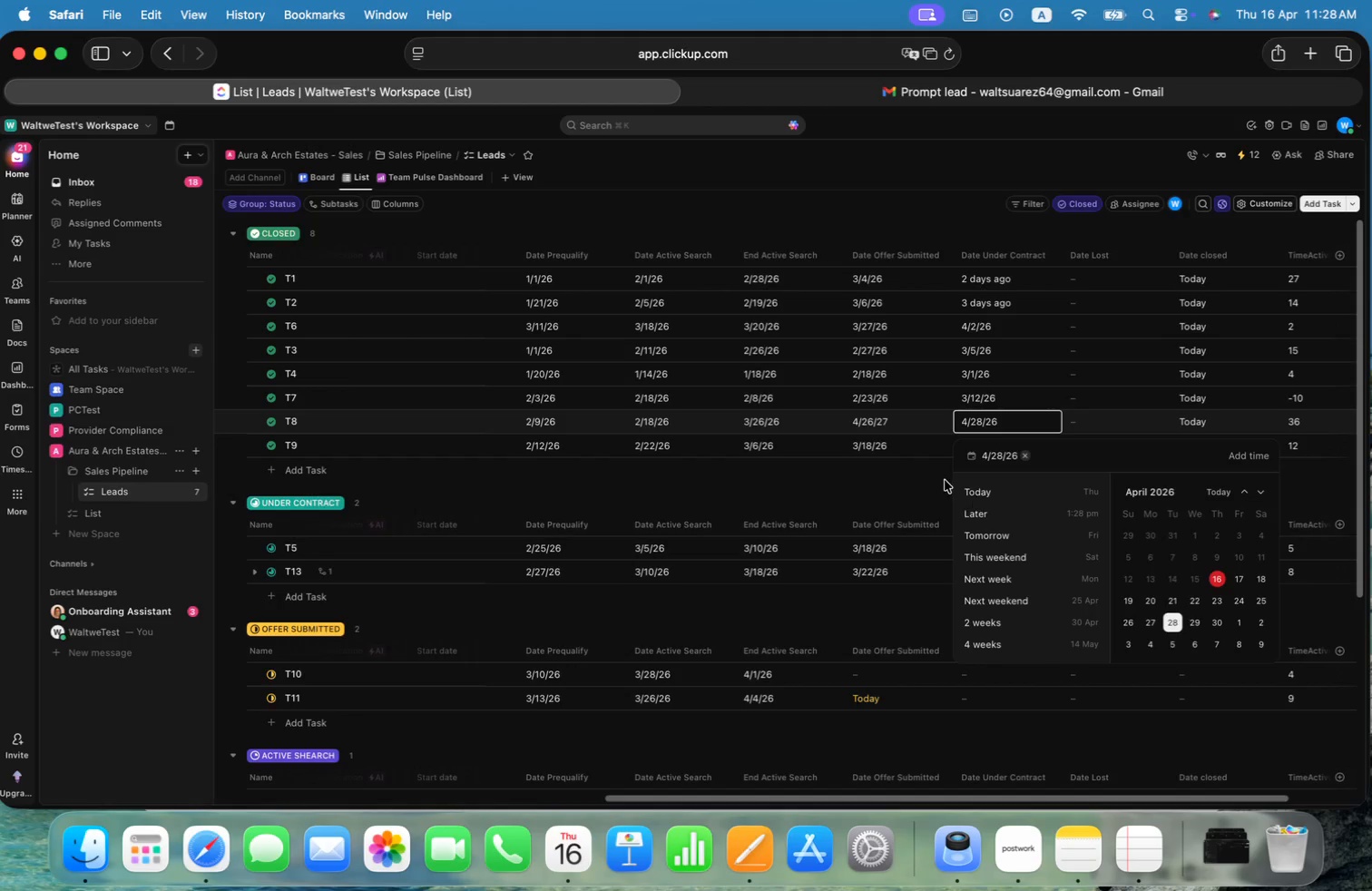 
left_click([906, 488])
 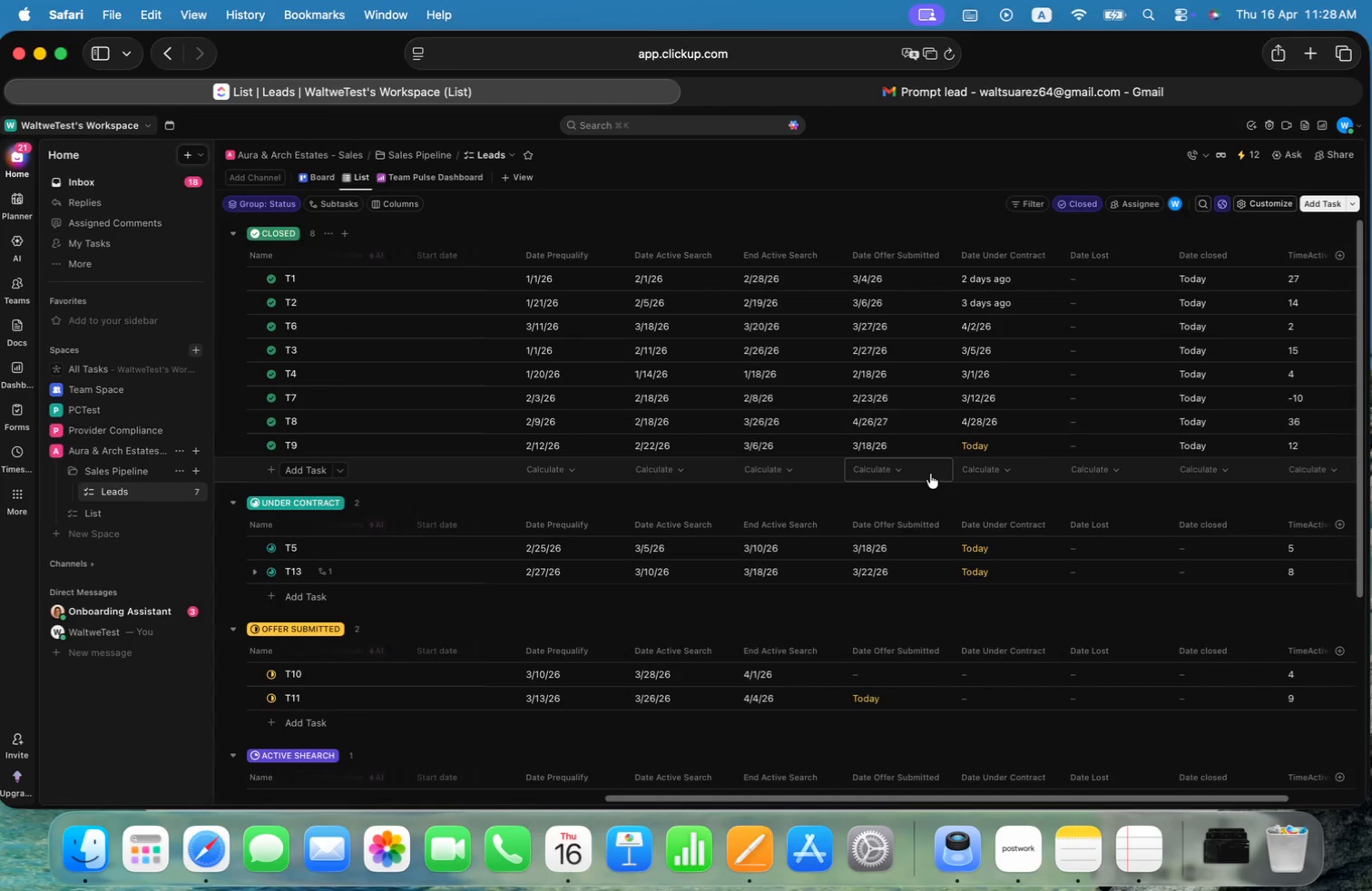 
left_click([1004, 454])
 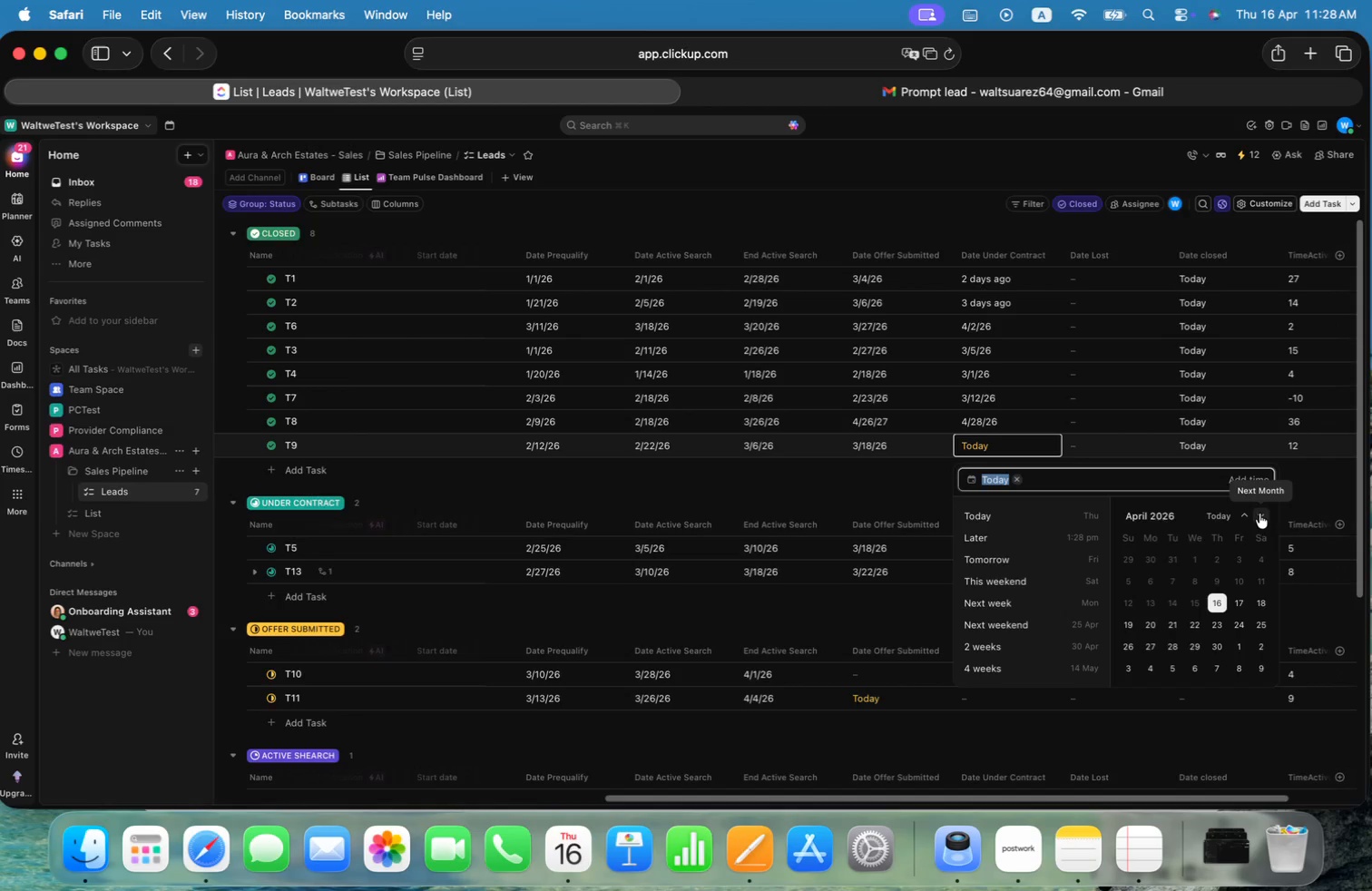 
left_click([1259, 514])
 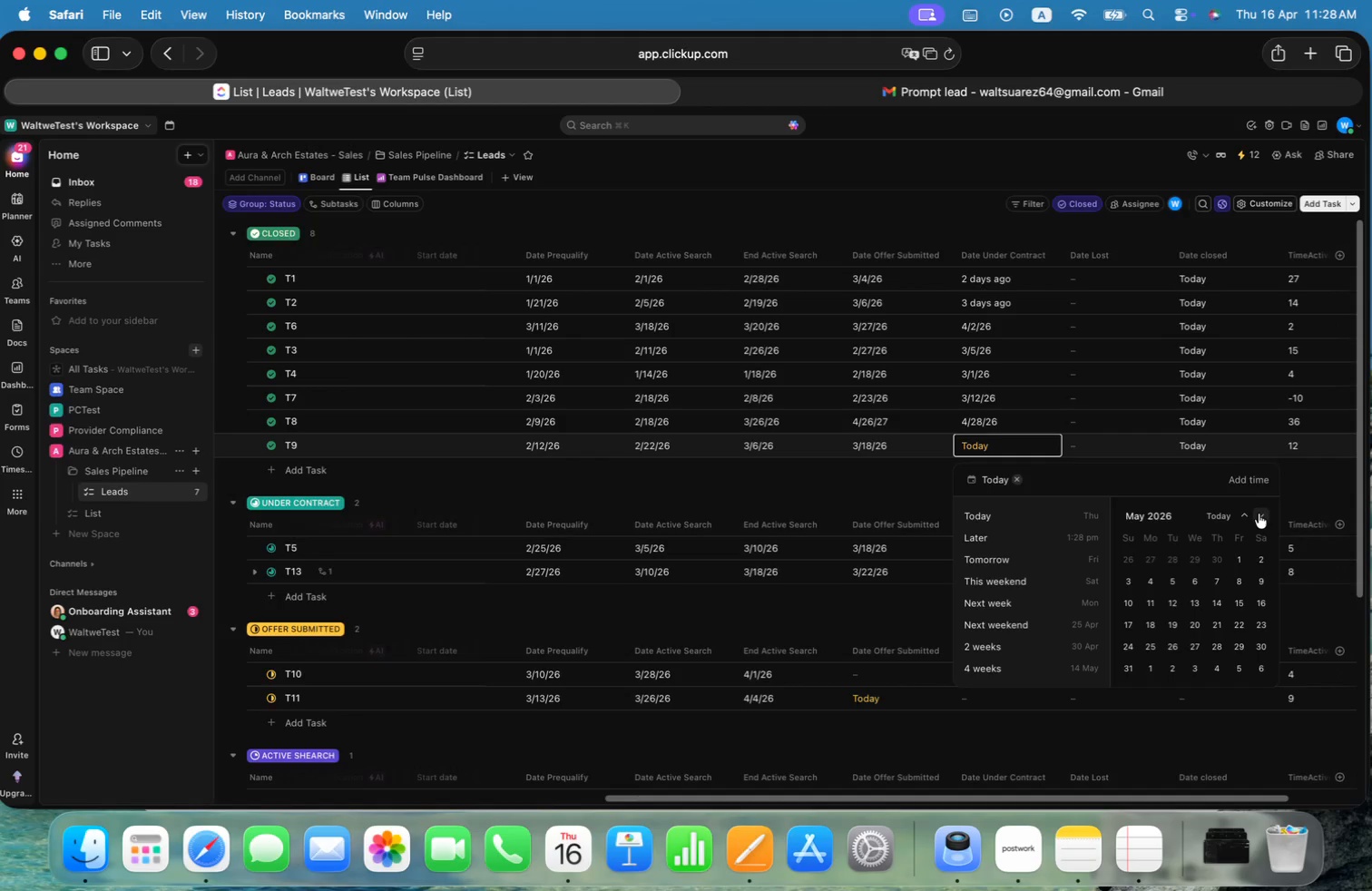 
left_click([1249, 511])
 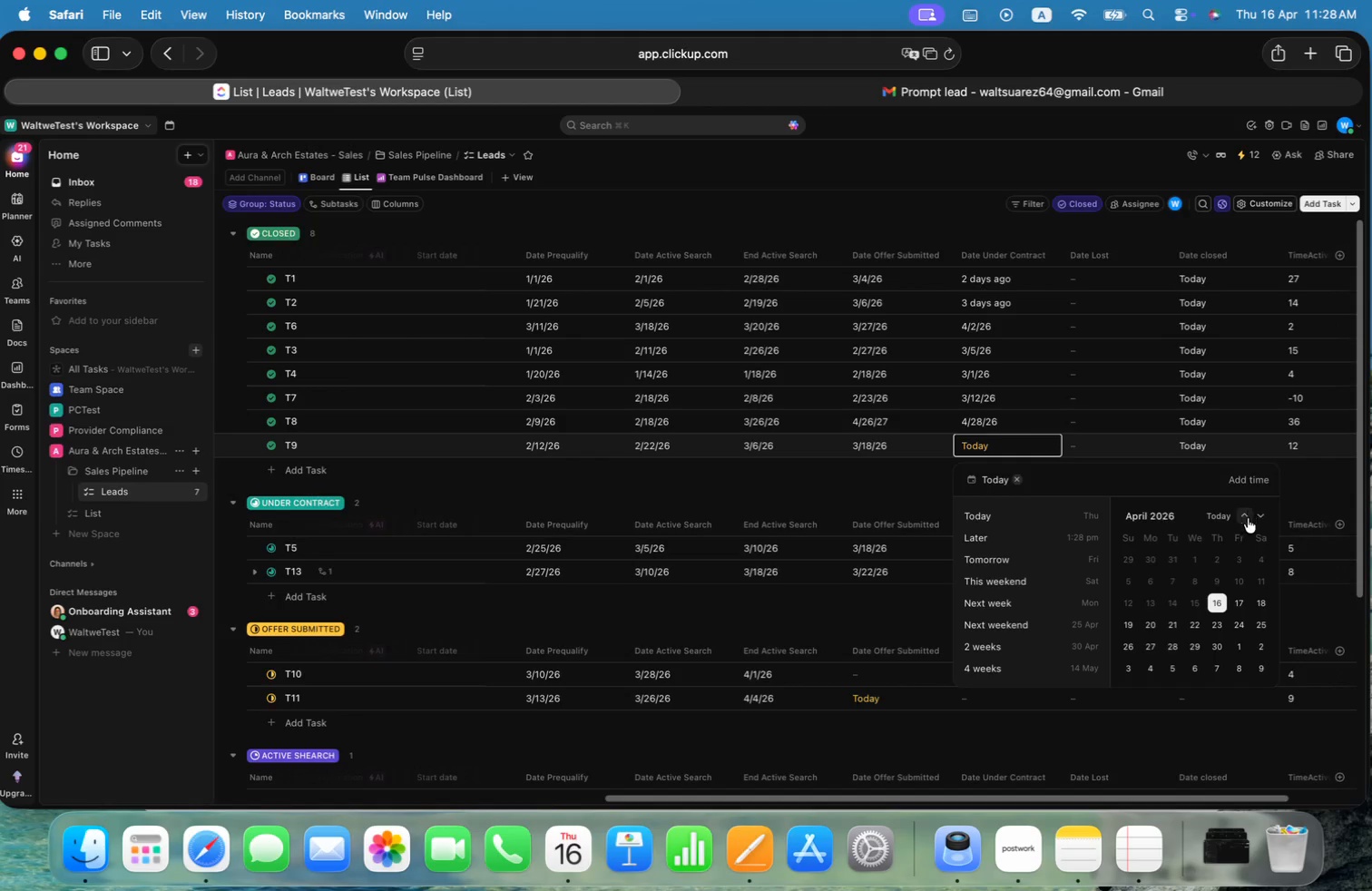 
left_click([1190, 559])
 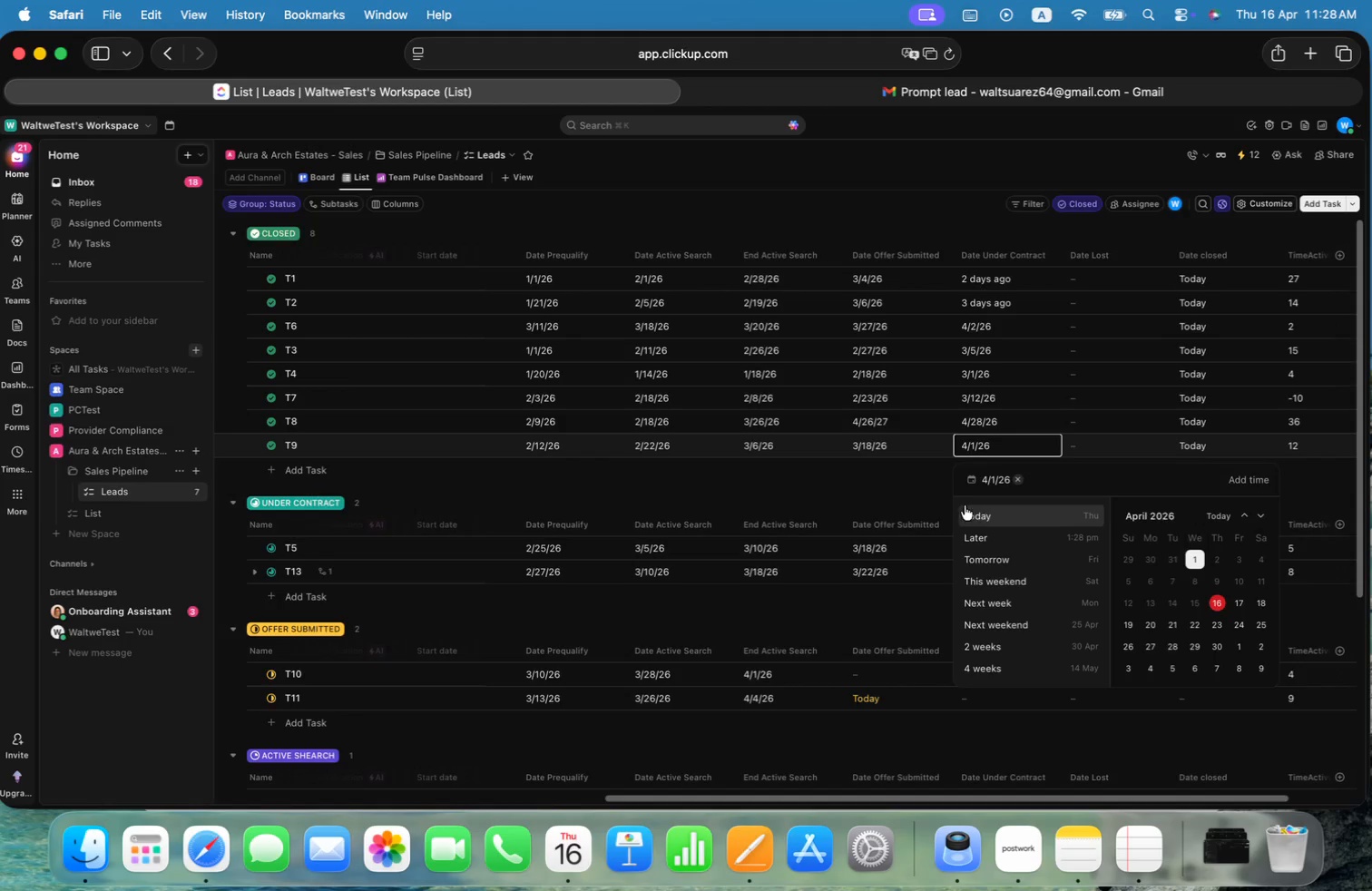 
left_click([897, 489])
 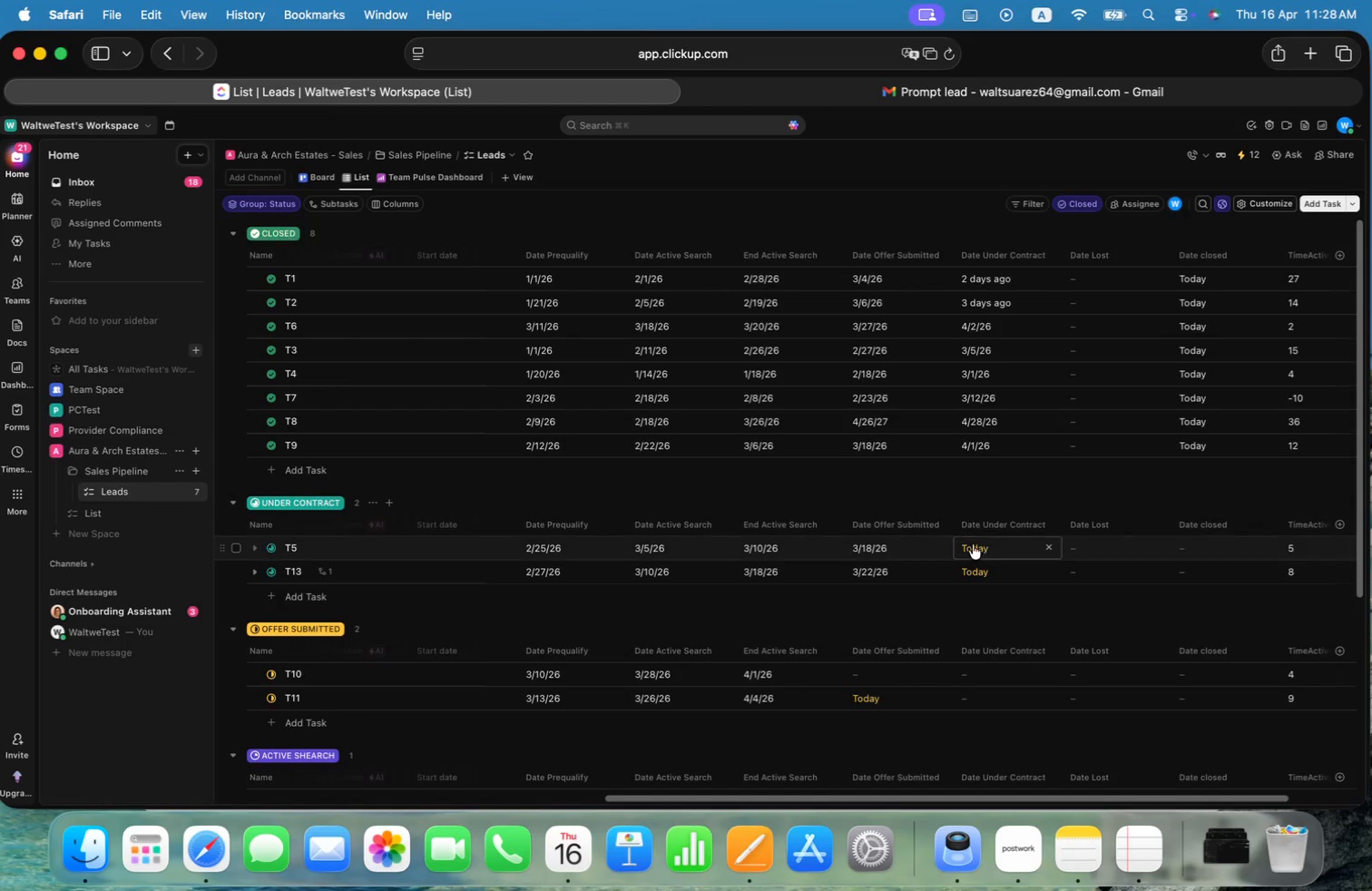 
left_click([1000, 547])
 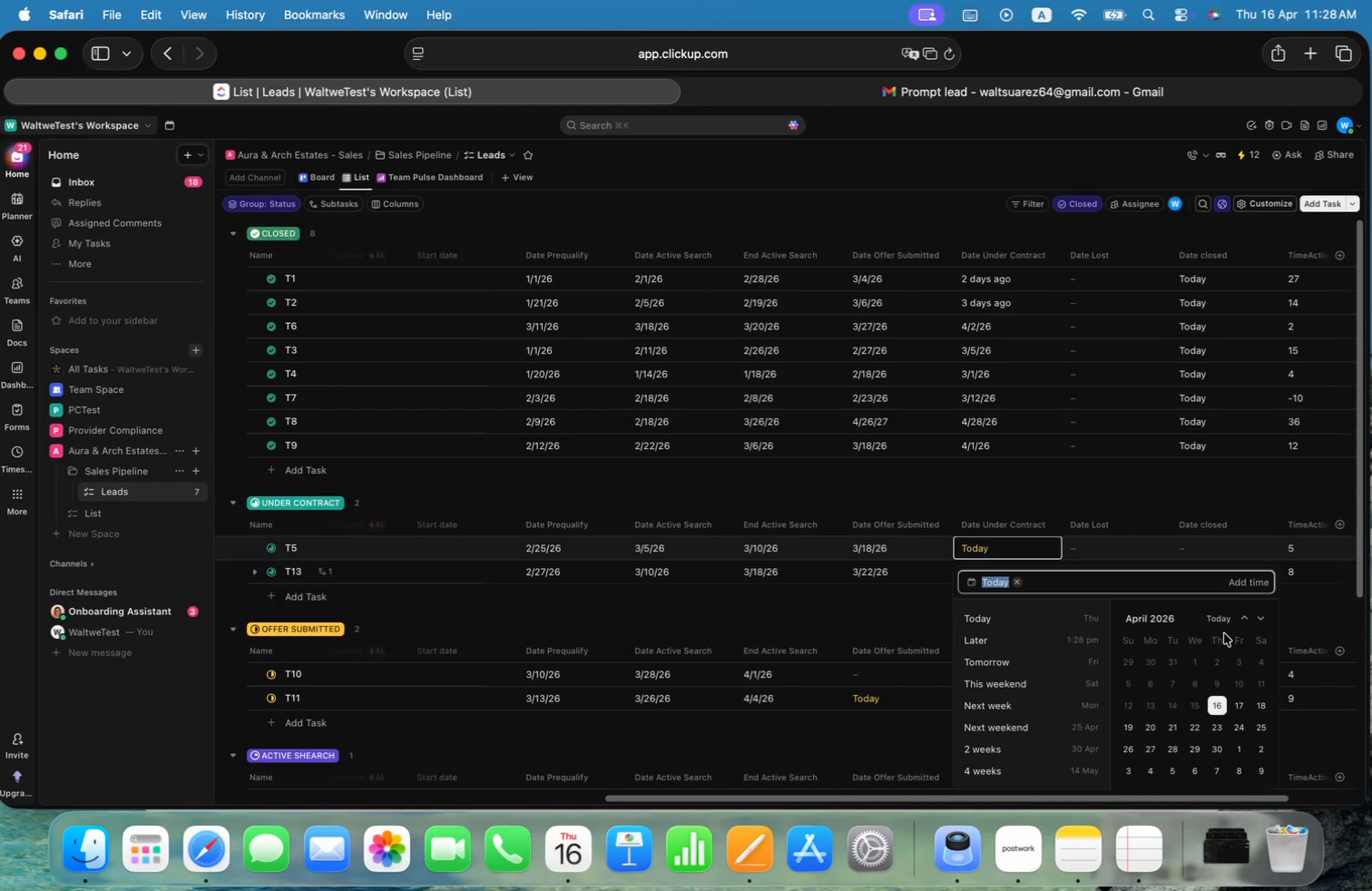 
left_click([1198, 665])
 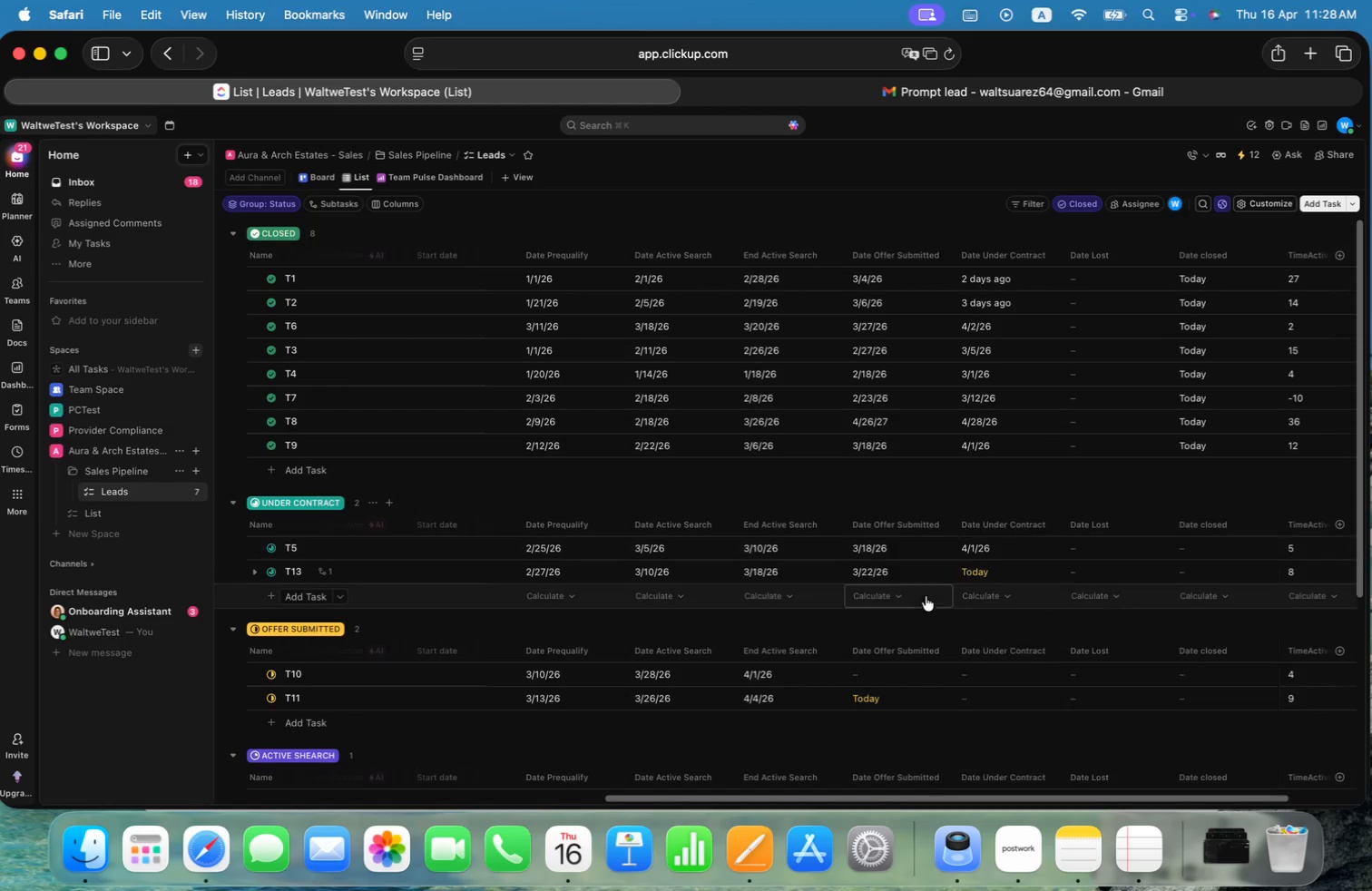 
left_click([995, 570])
 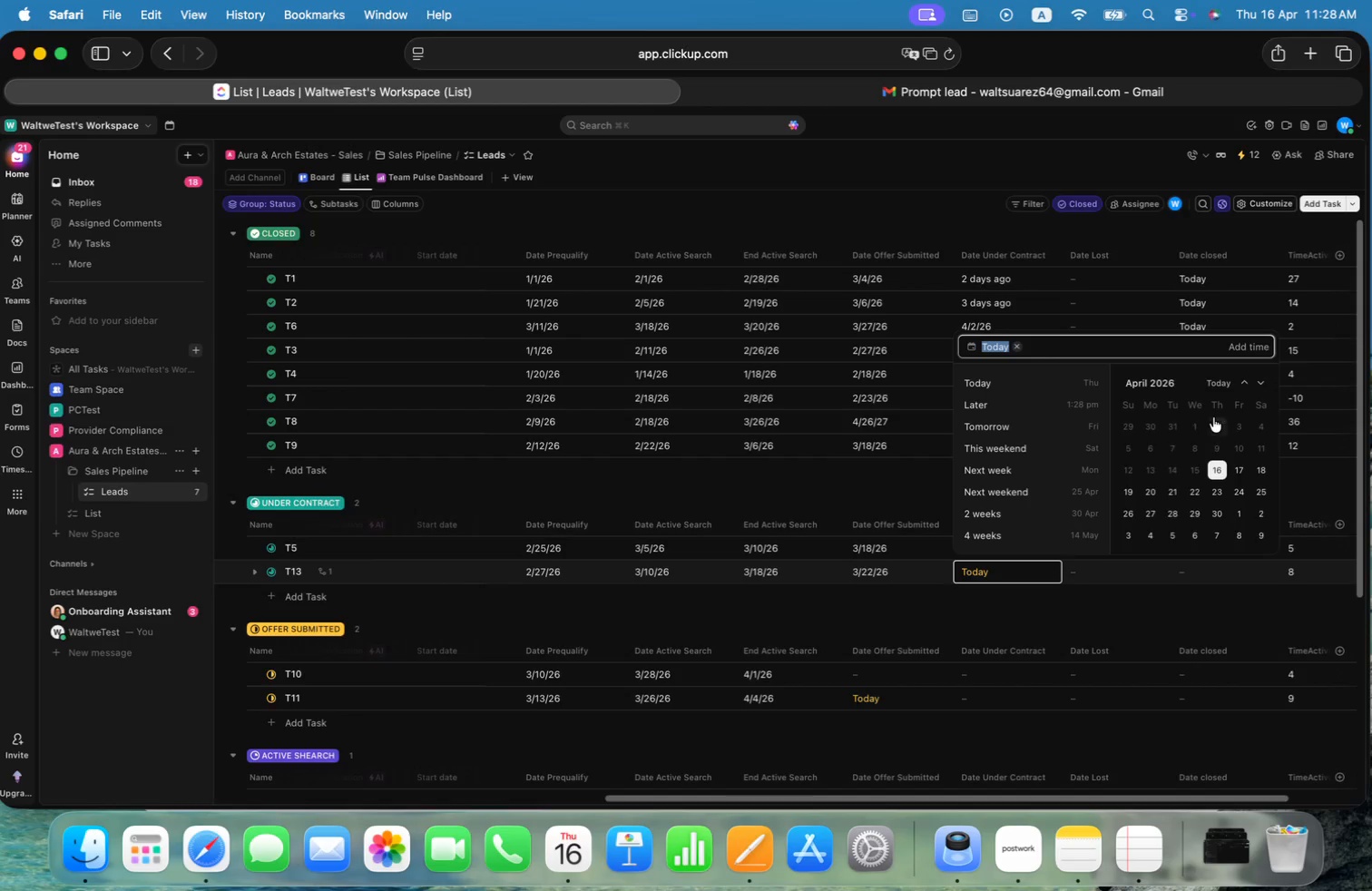 
left_click([1251, 379])
 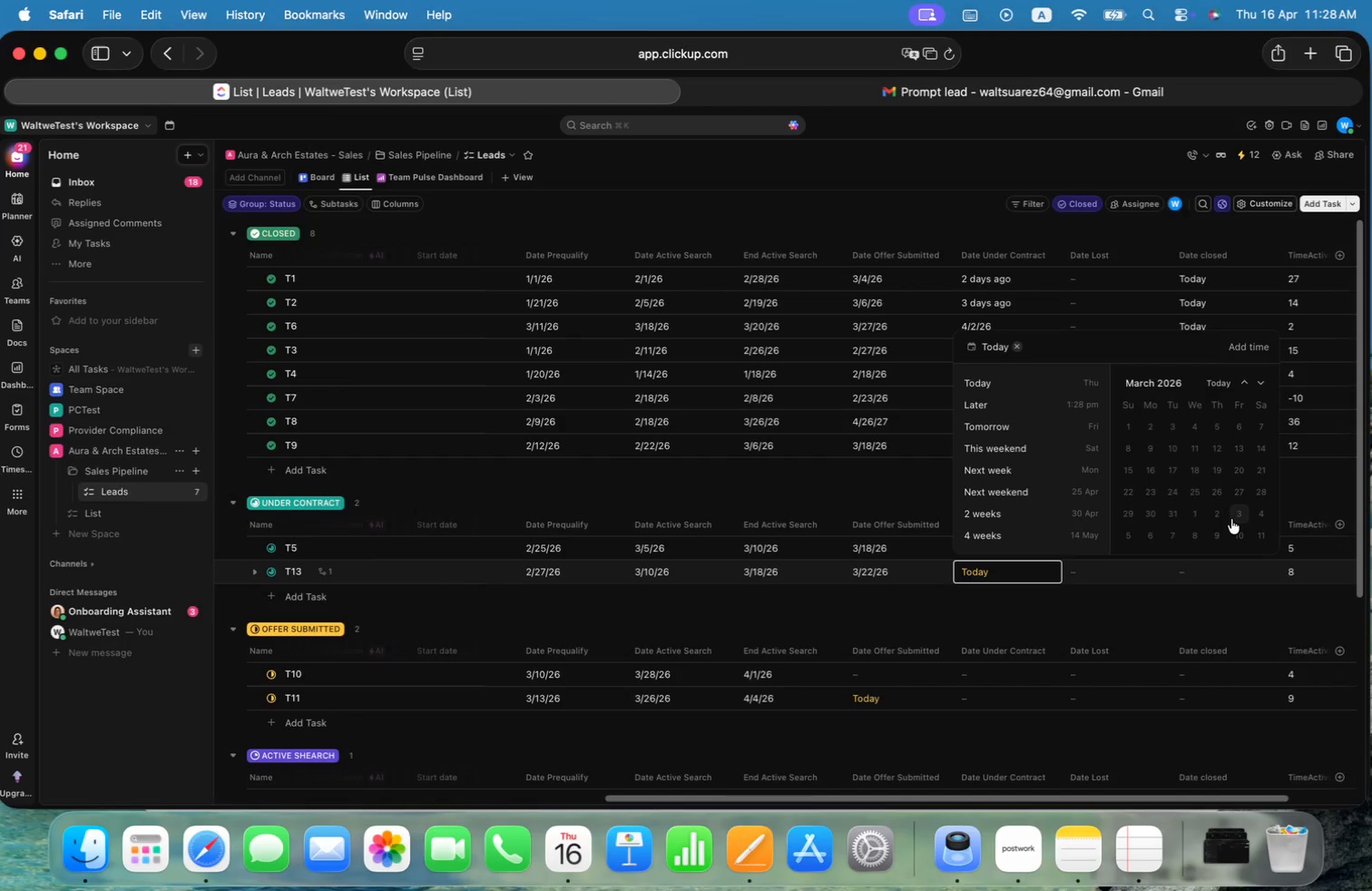 
left_click([962, 611])
 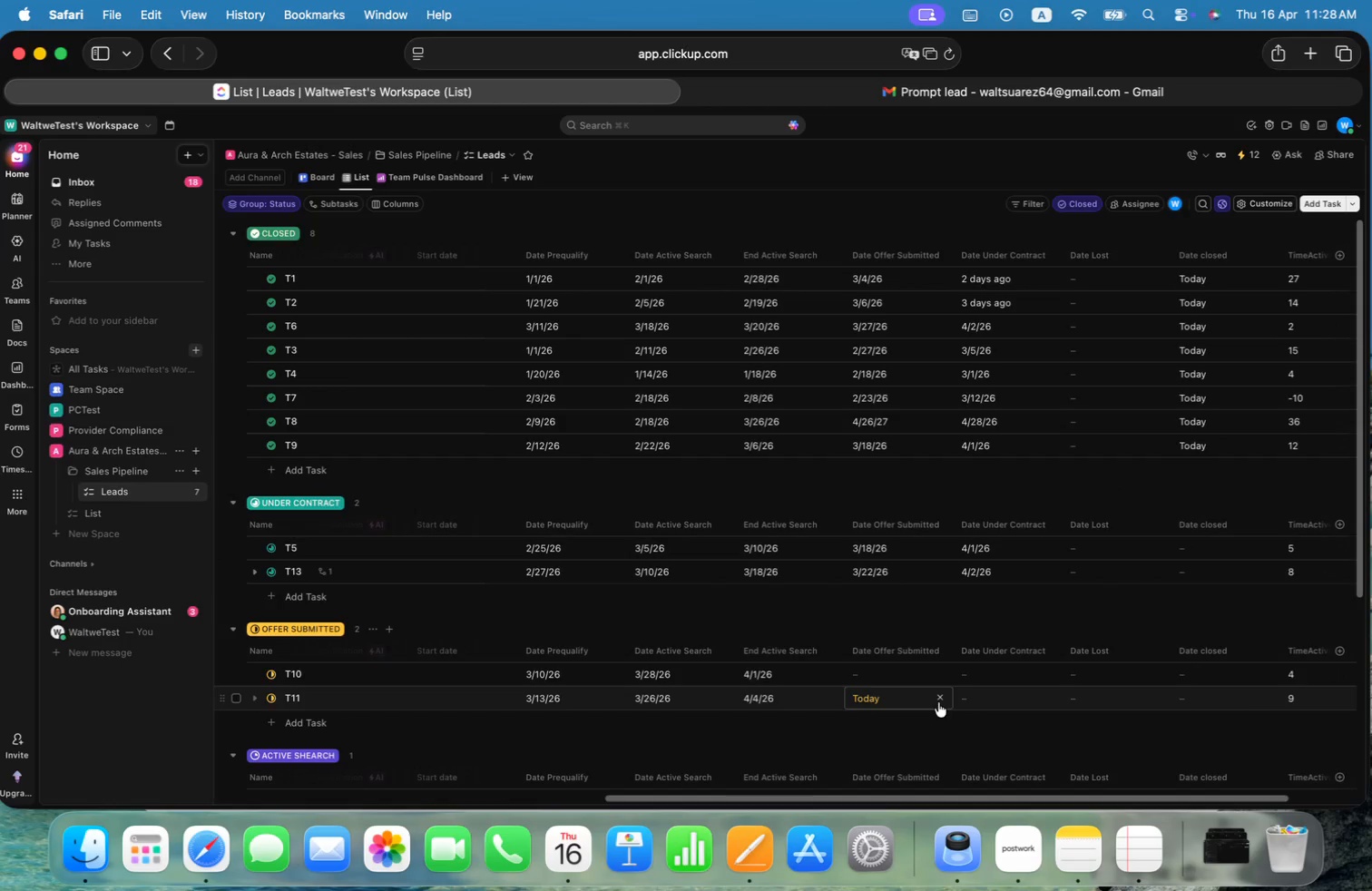 
left_click([943, 701])
 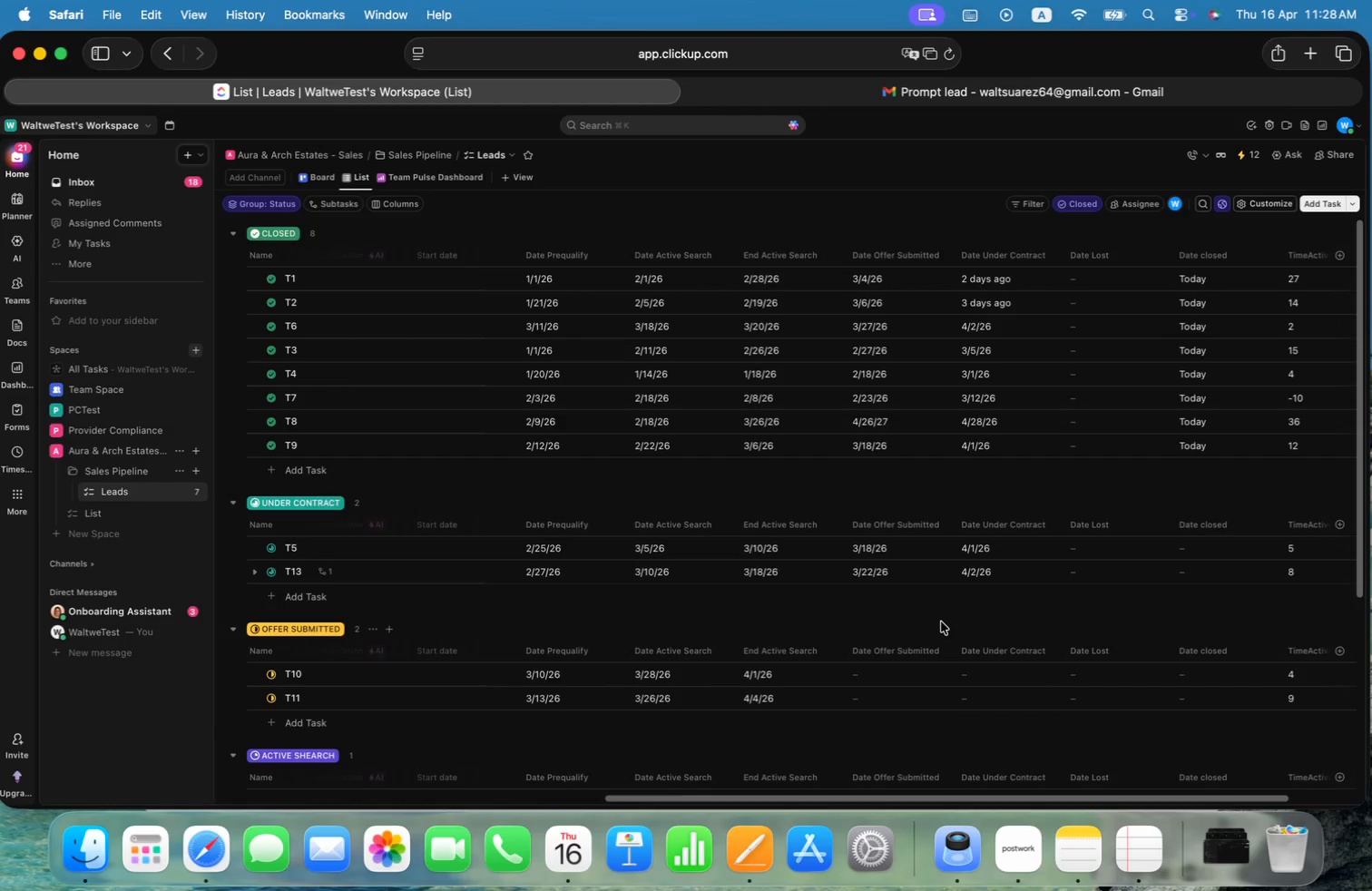 
left_click([941, 622])